 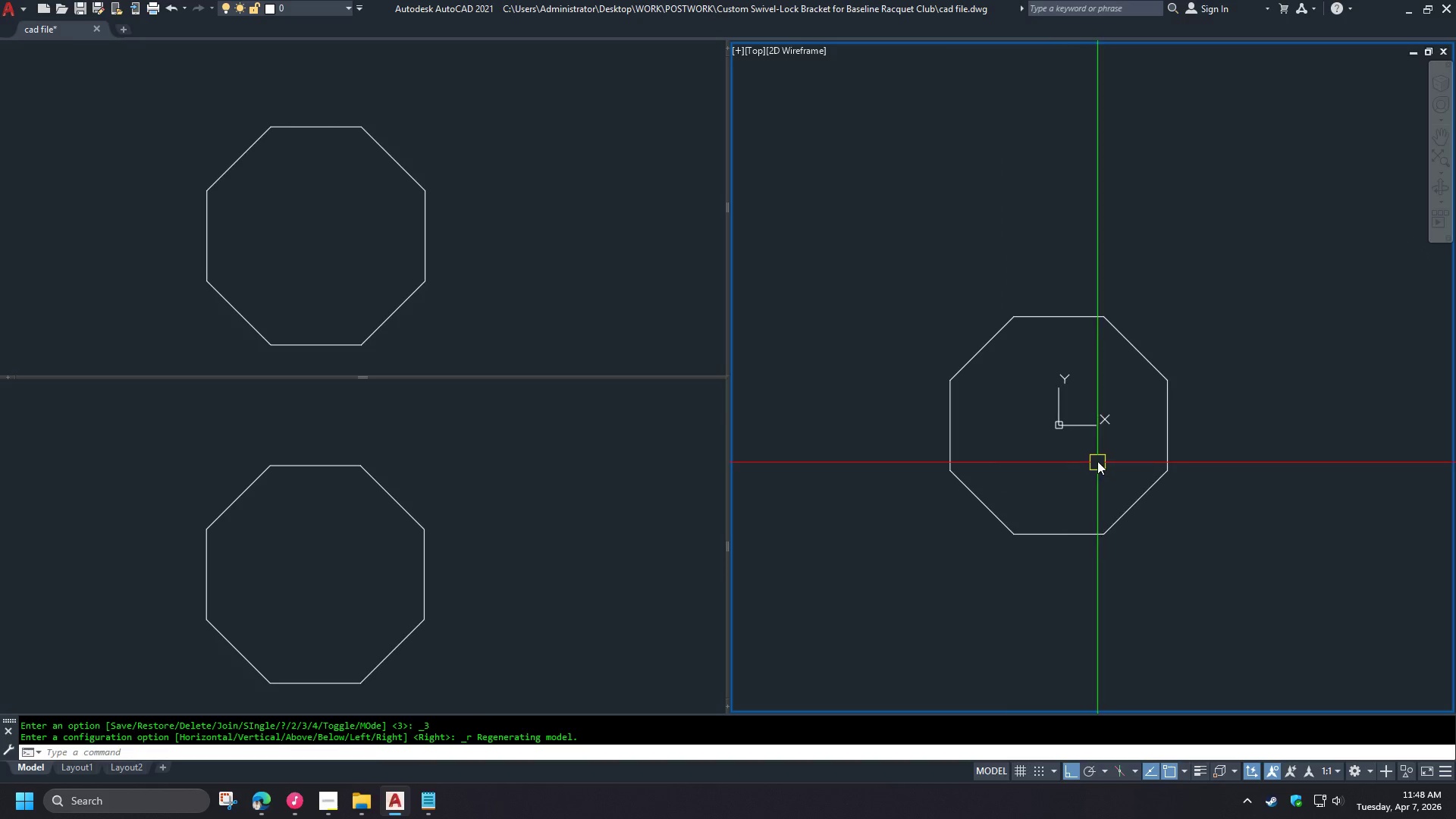 
key(O)
 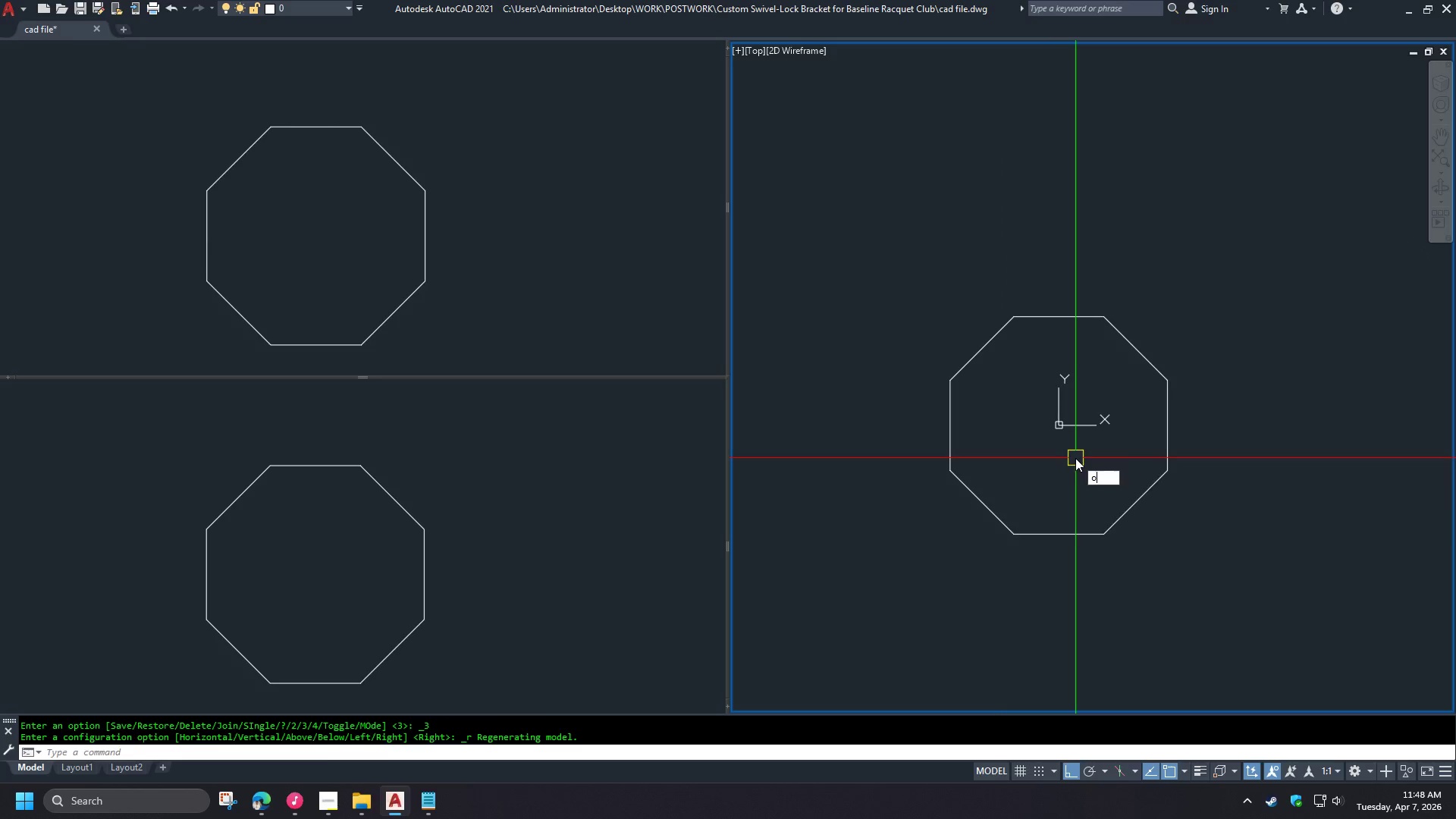 
key(Space)
 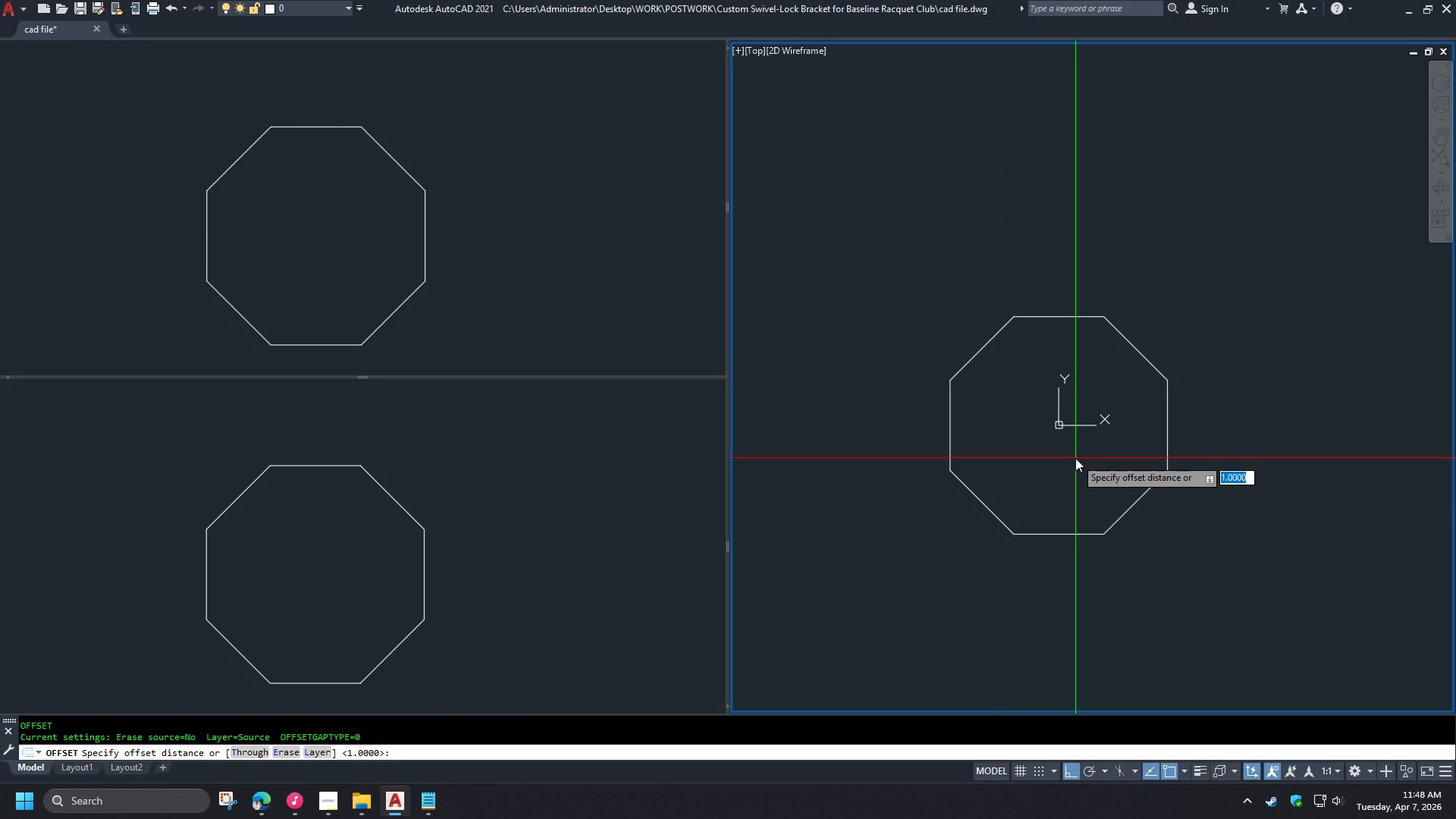 
key(8)
 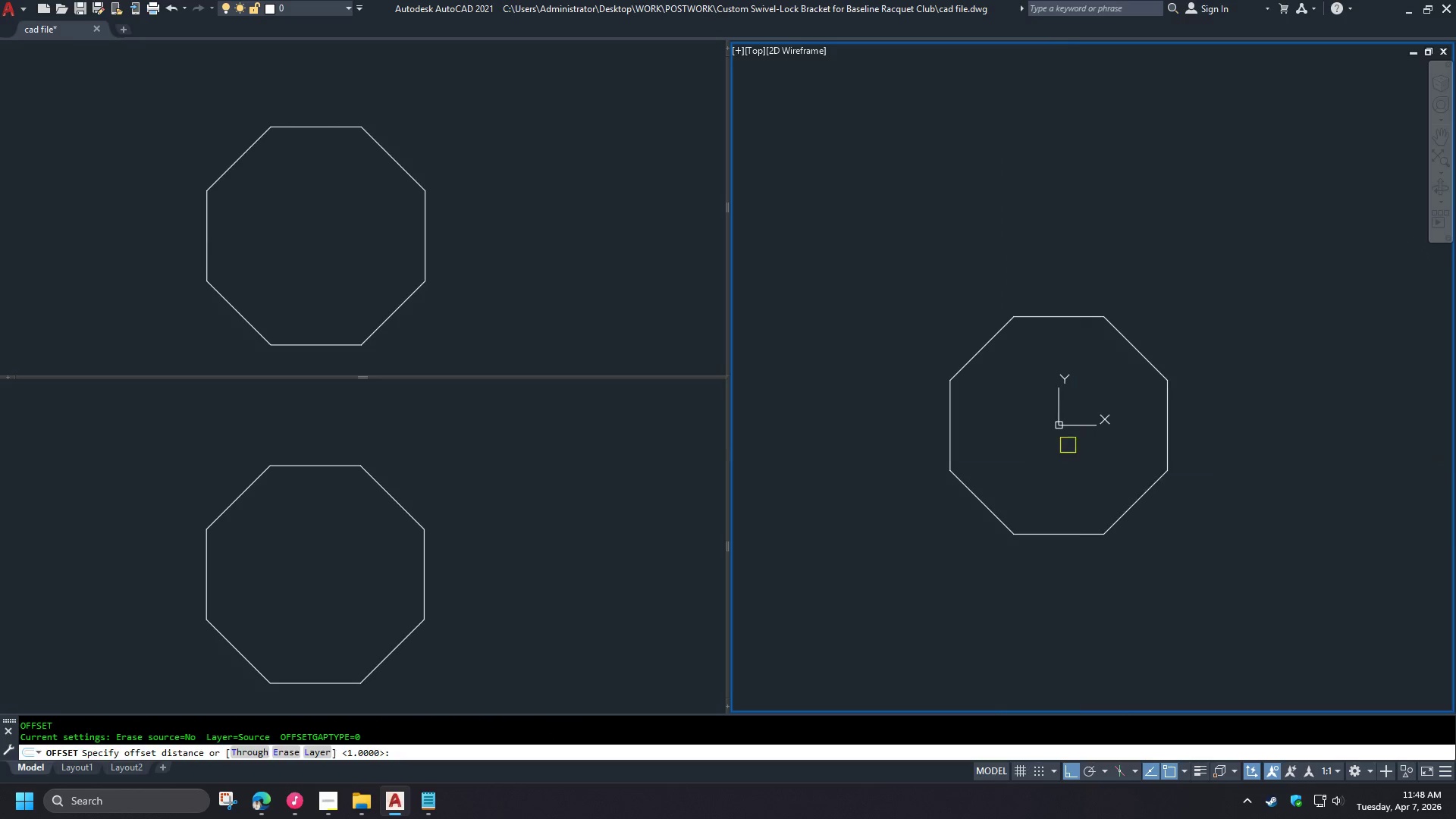 
key(Space)
 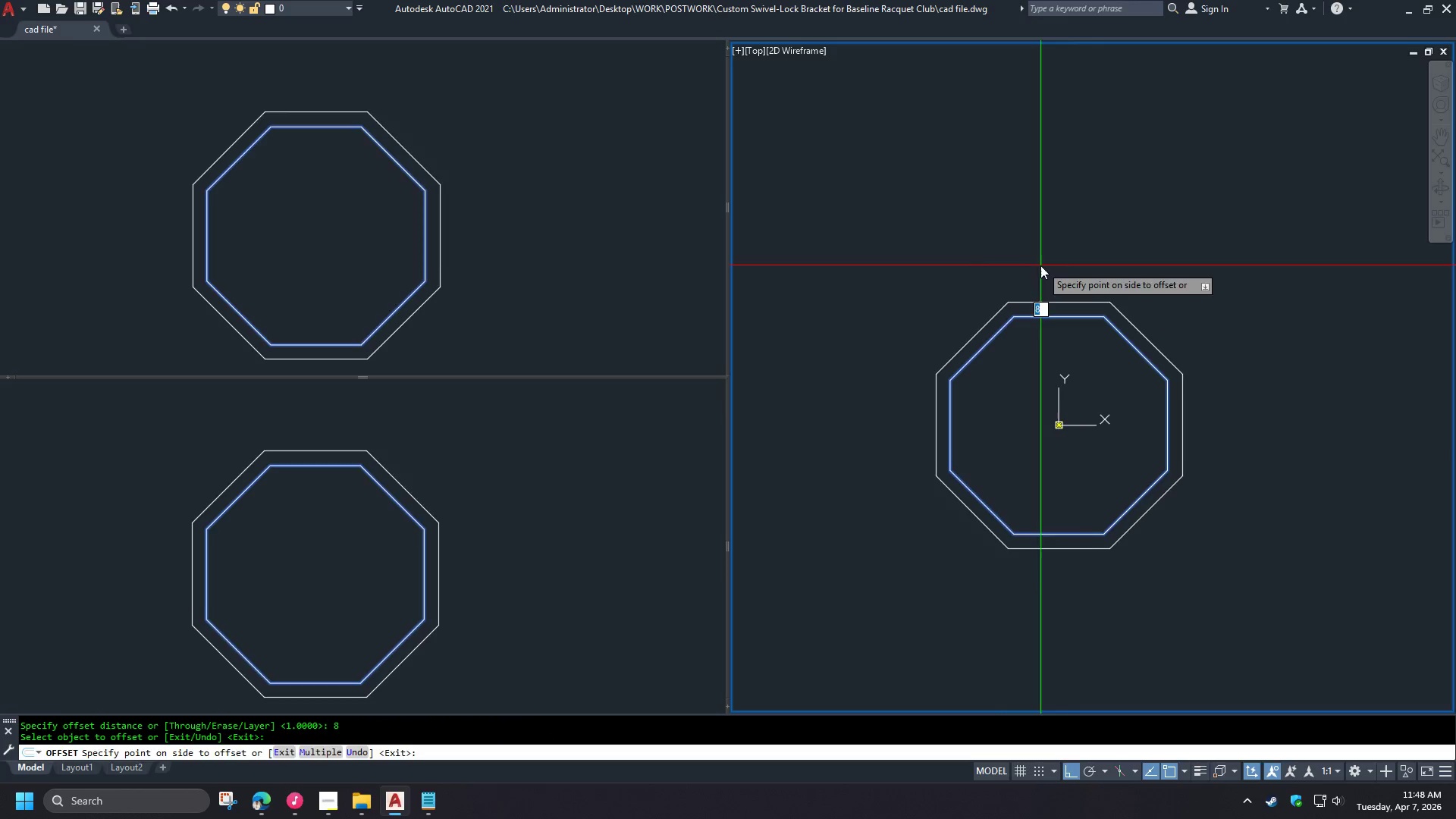 
key(Space)
 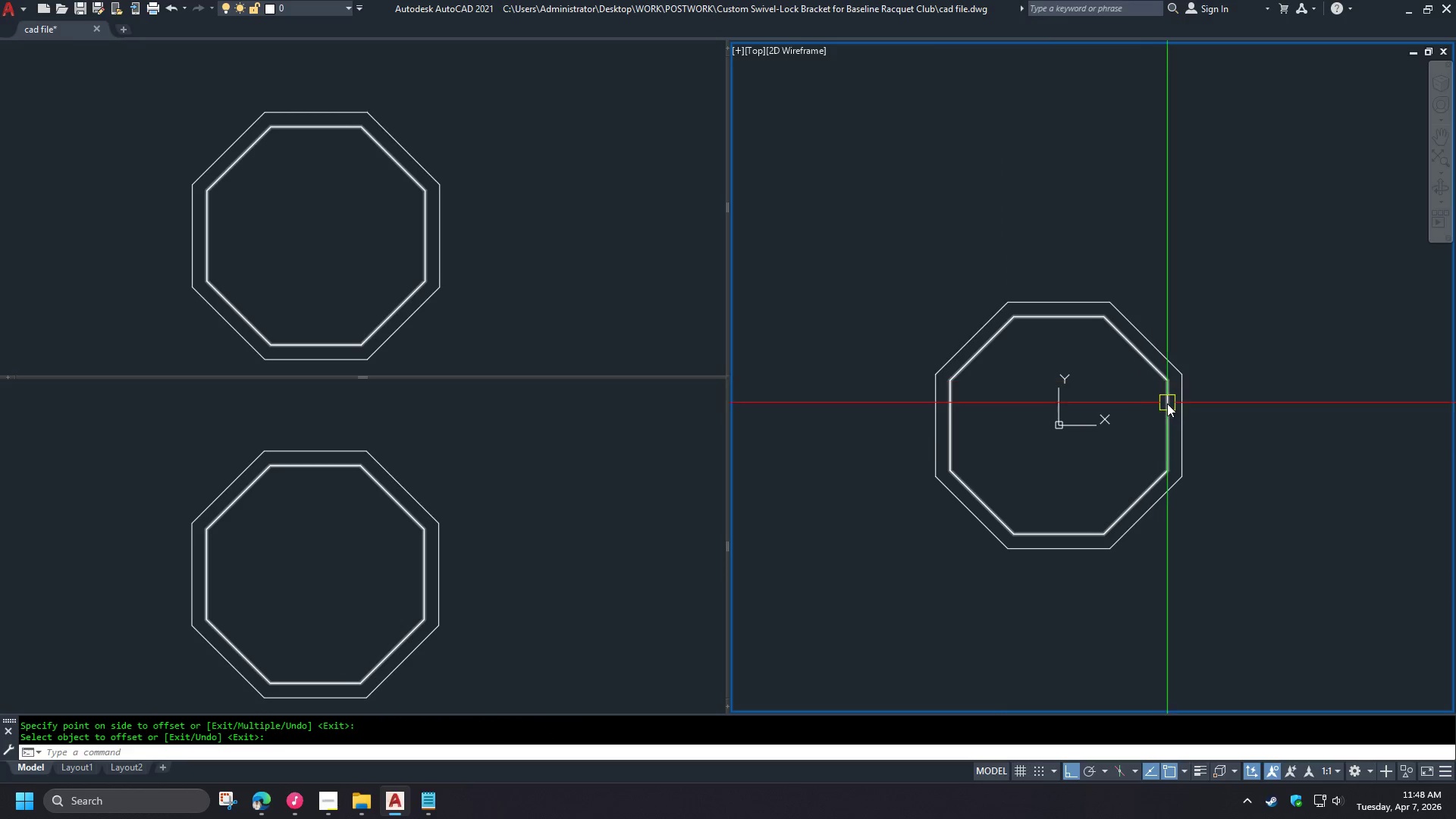 
scroll: coordinate [1161, 403], scroll_direction: up, amount: 1.0
 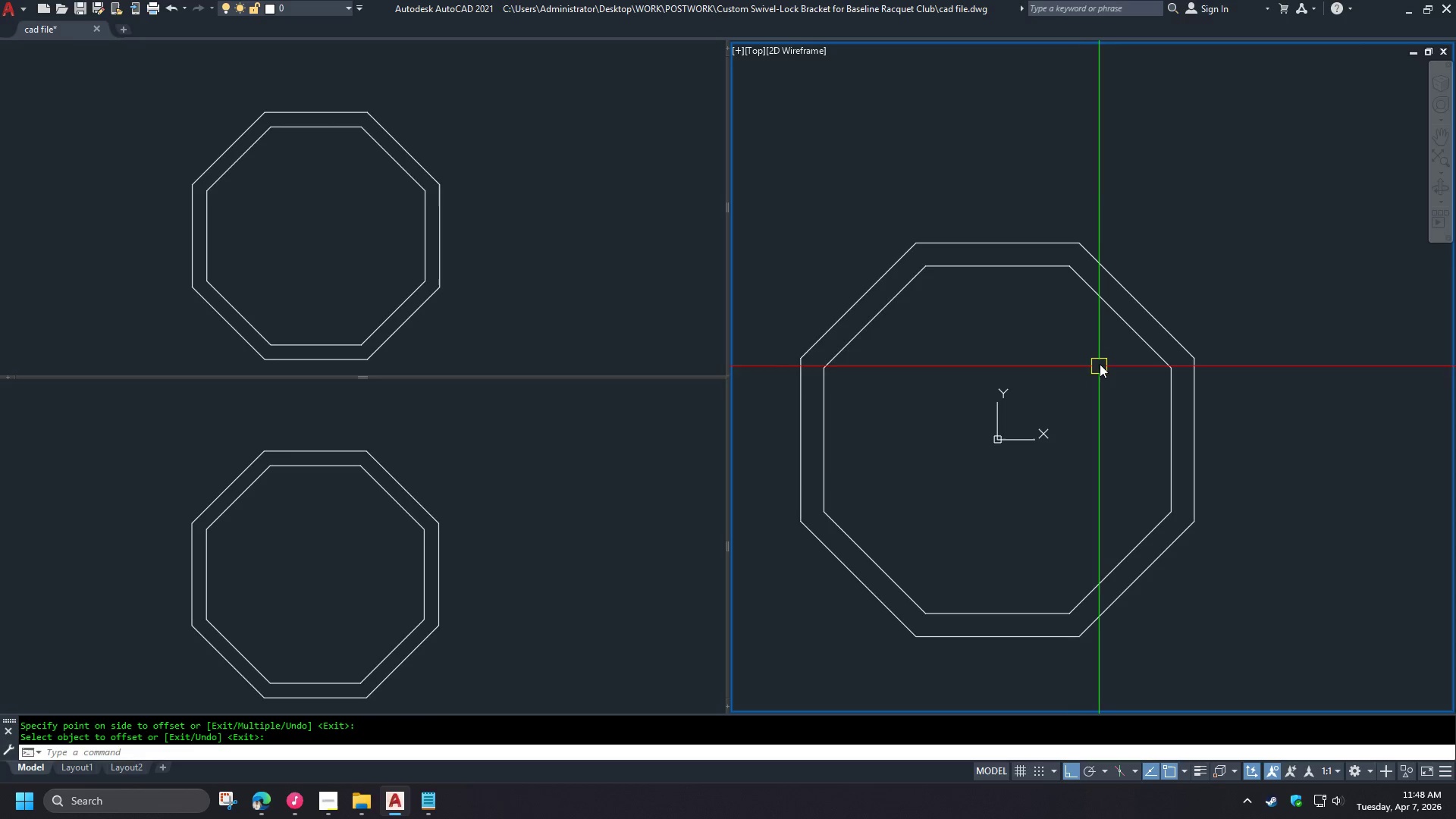 
wait(9.46)
 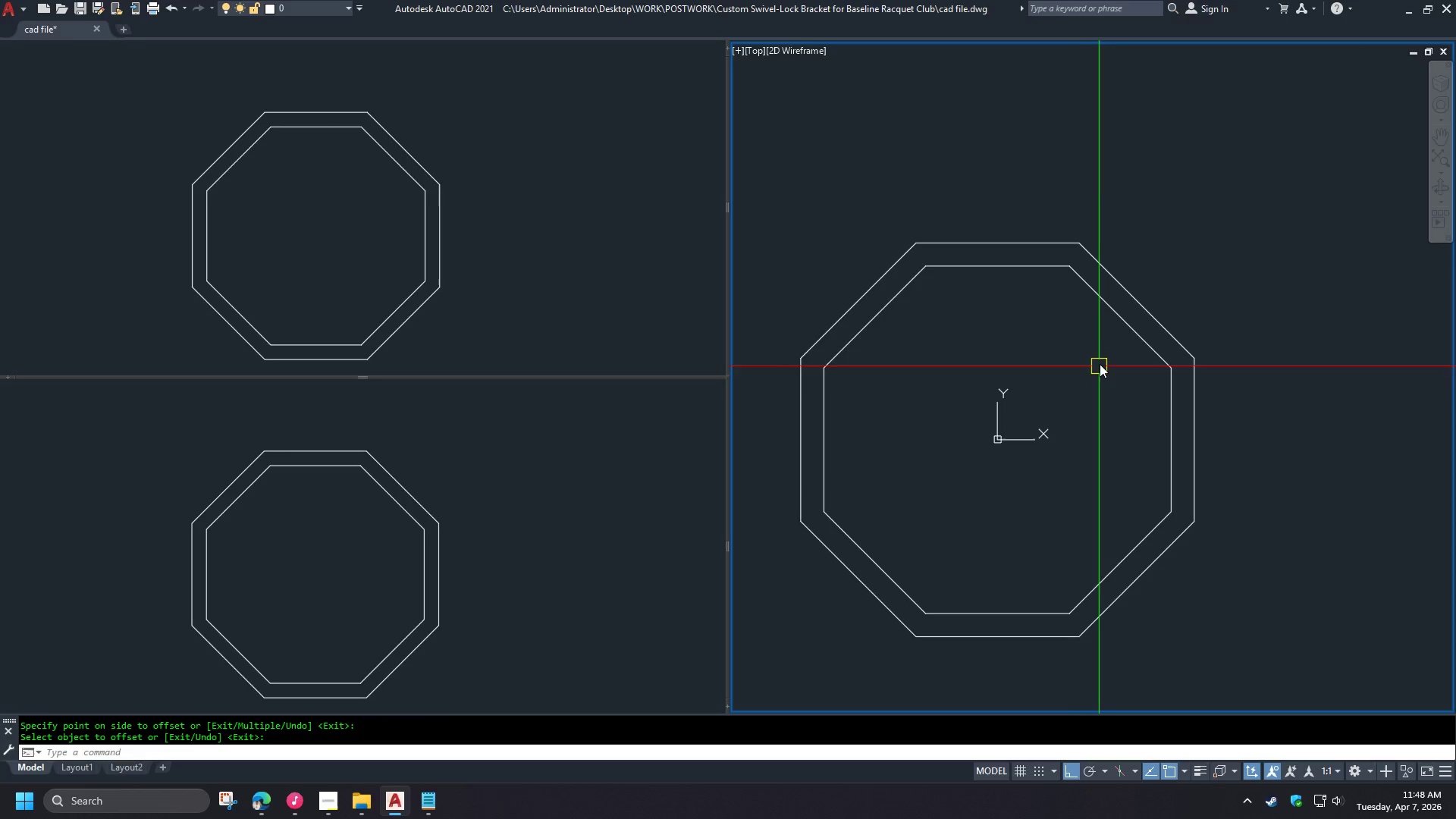 
type(la )
 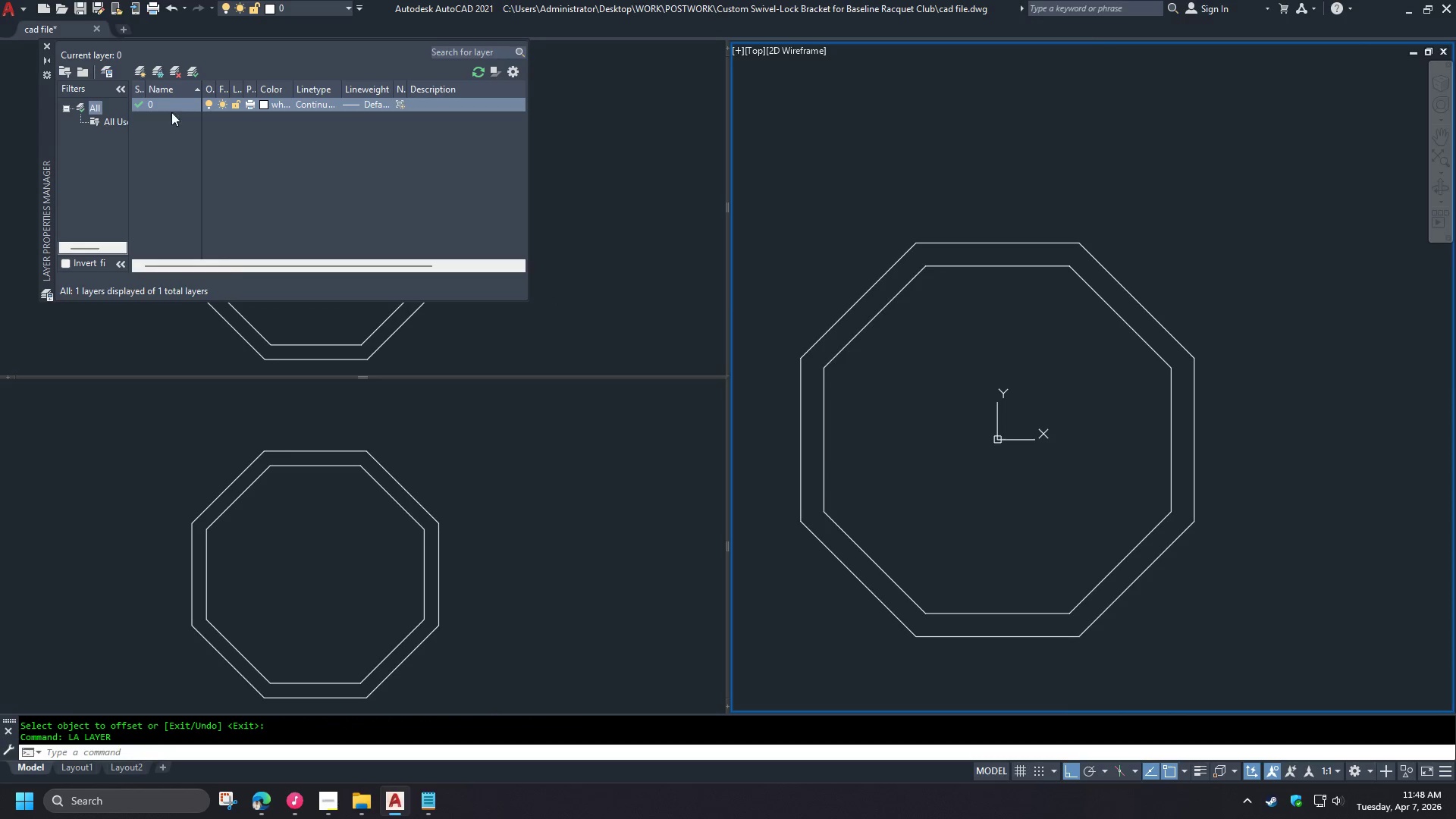 
left_click([140, 73])
 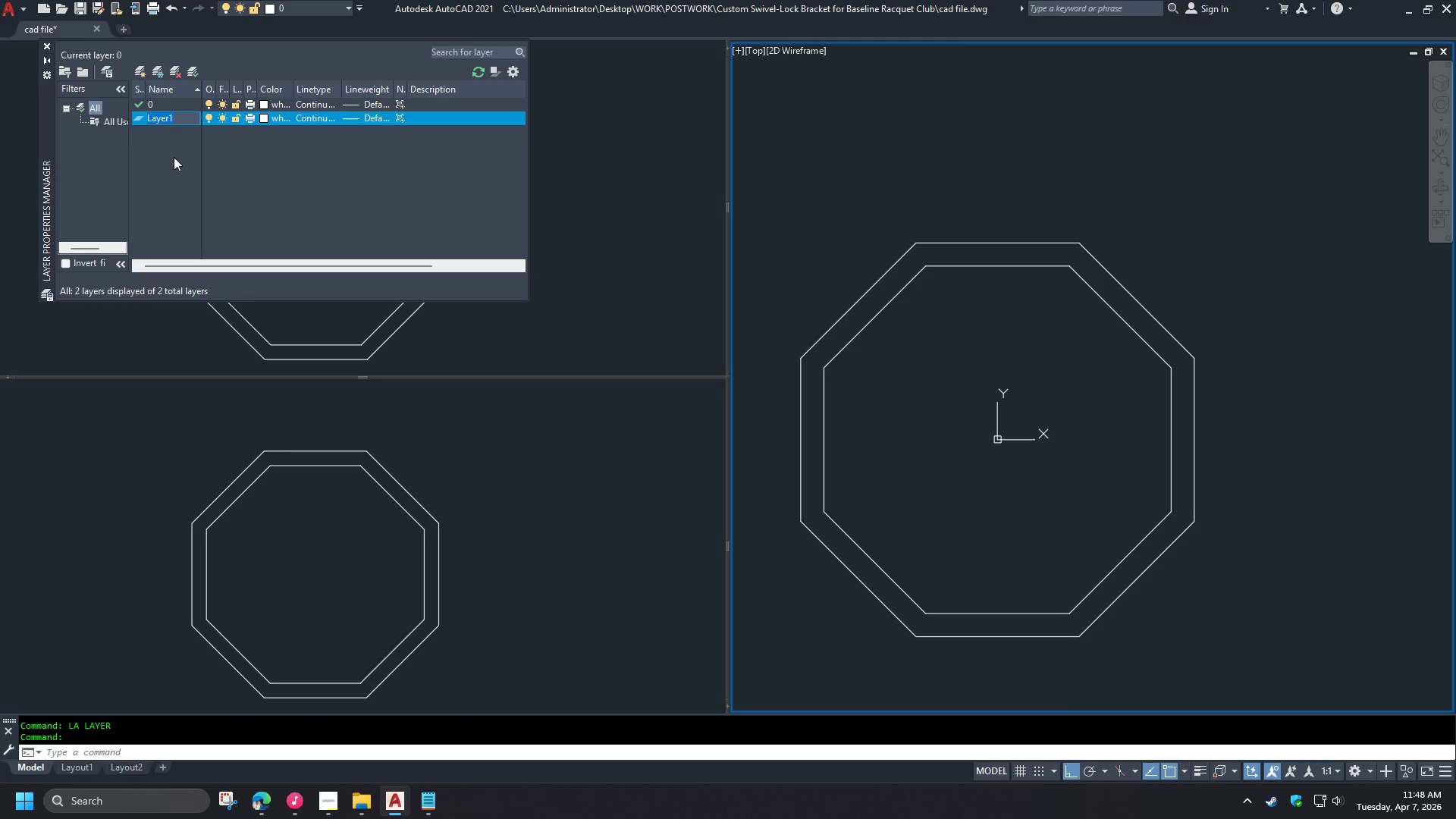 
type(pol)
 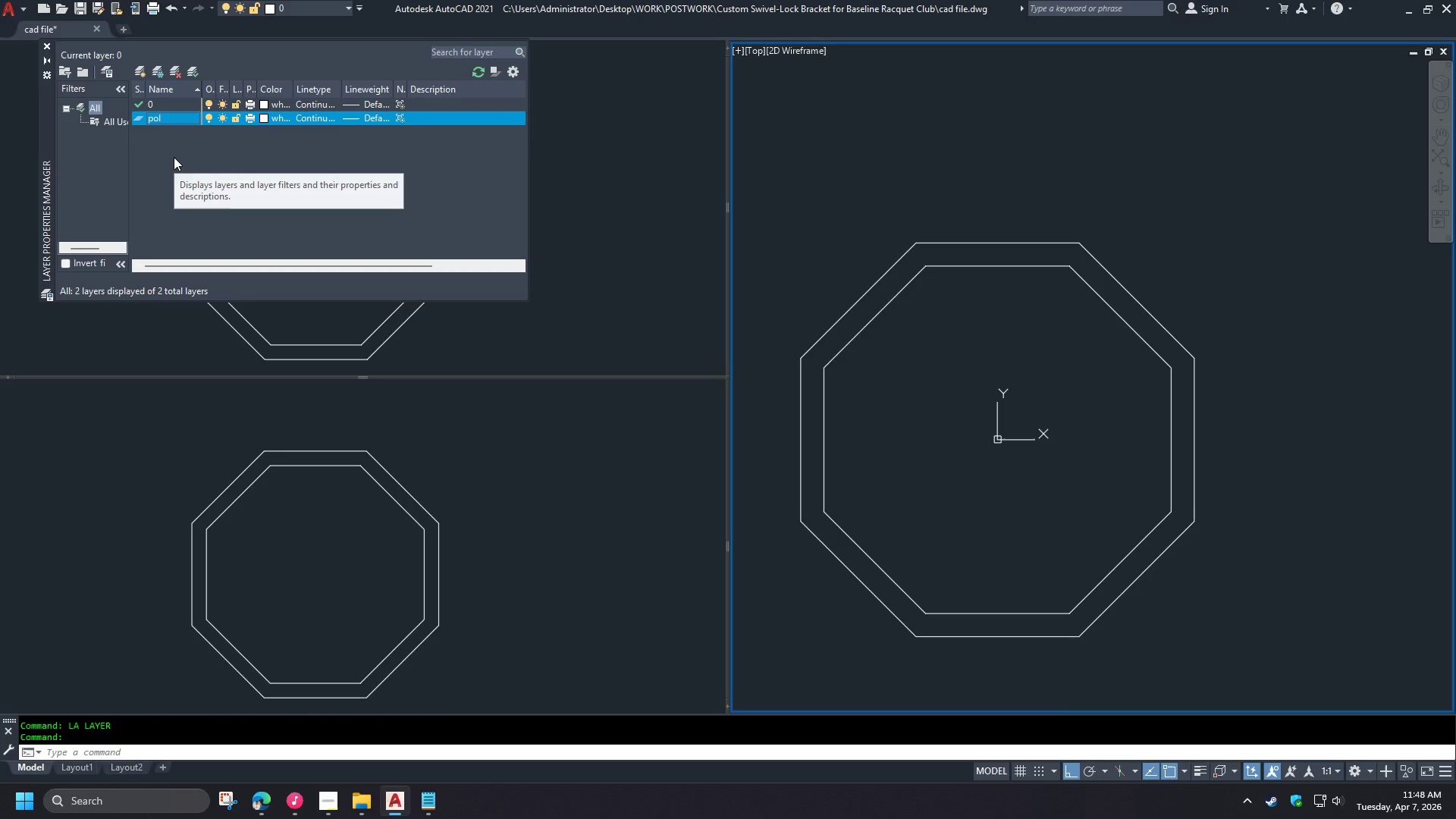 
key(Enter)
 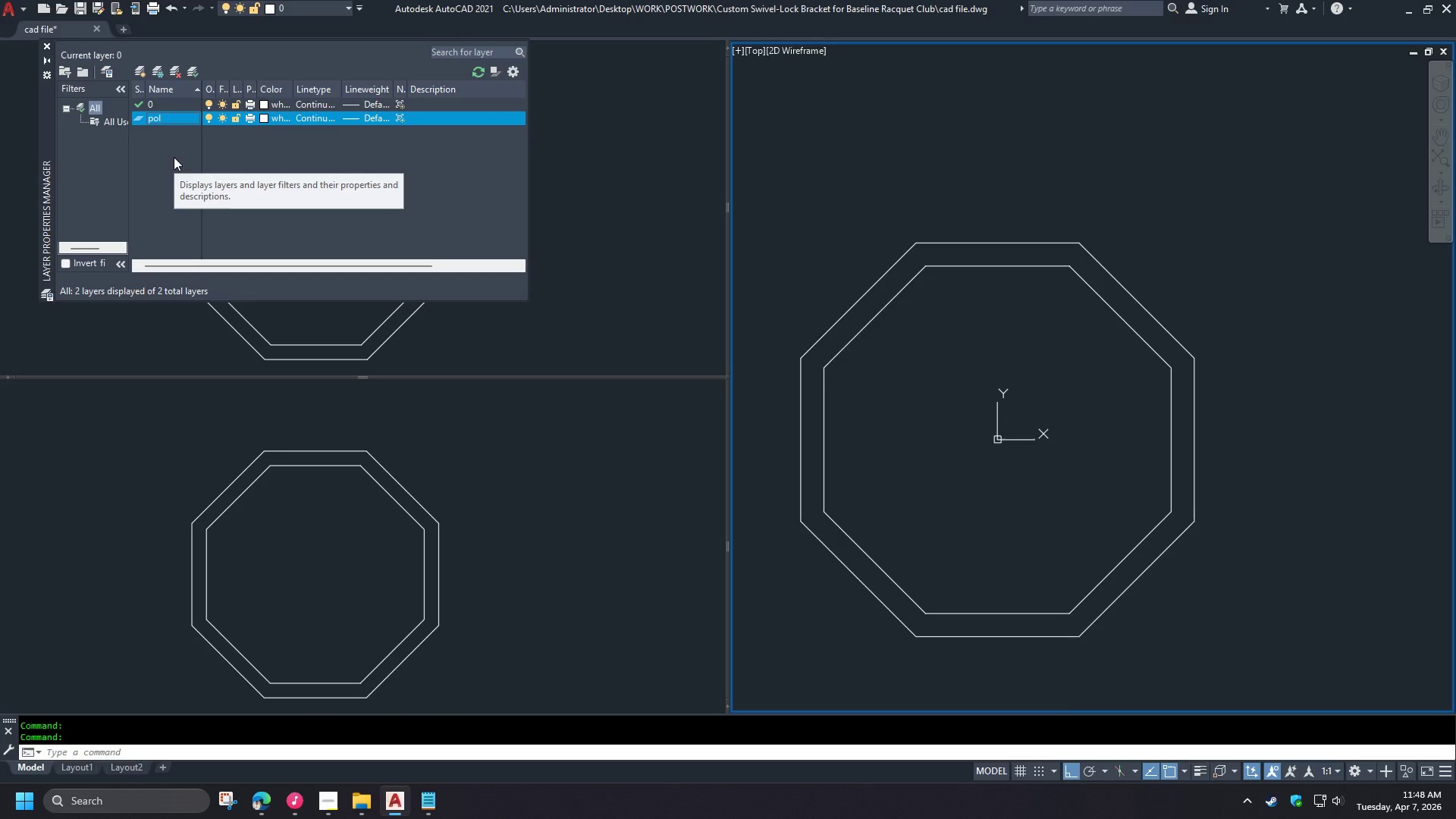 
type([F2]pole.)
key(NumpadEnter)
 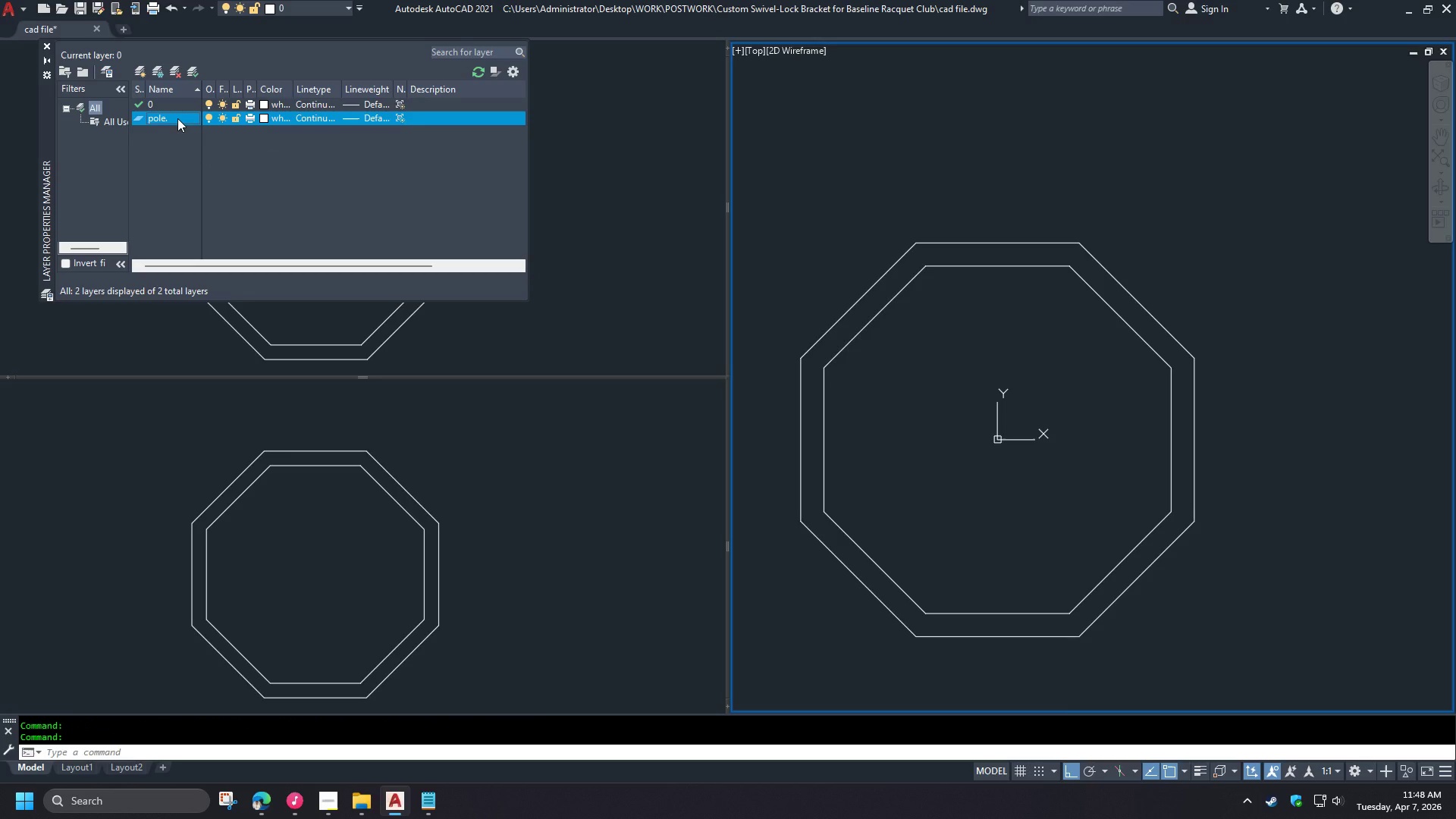 
key(F2)
 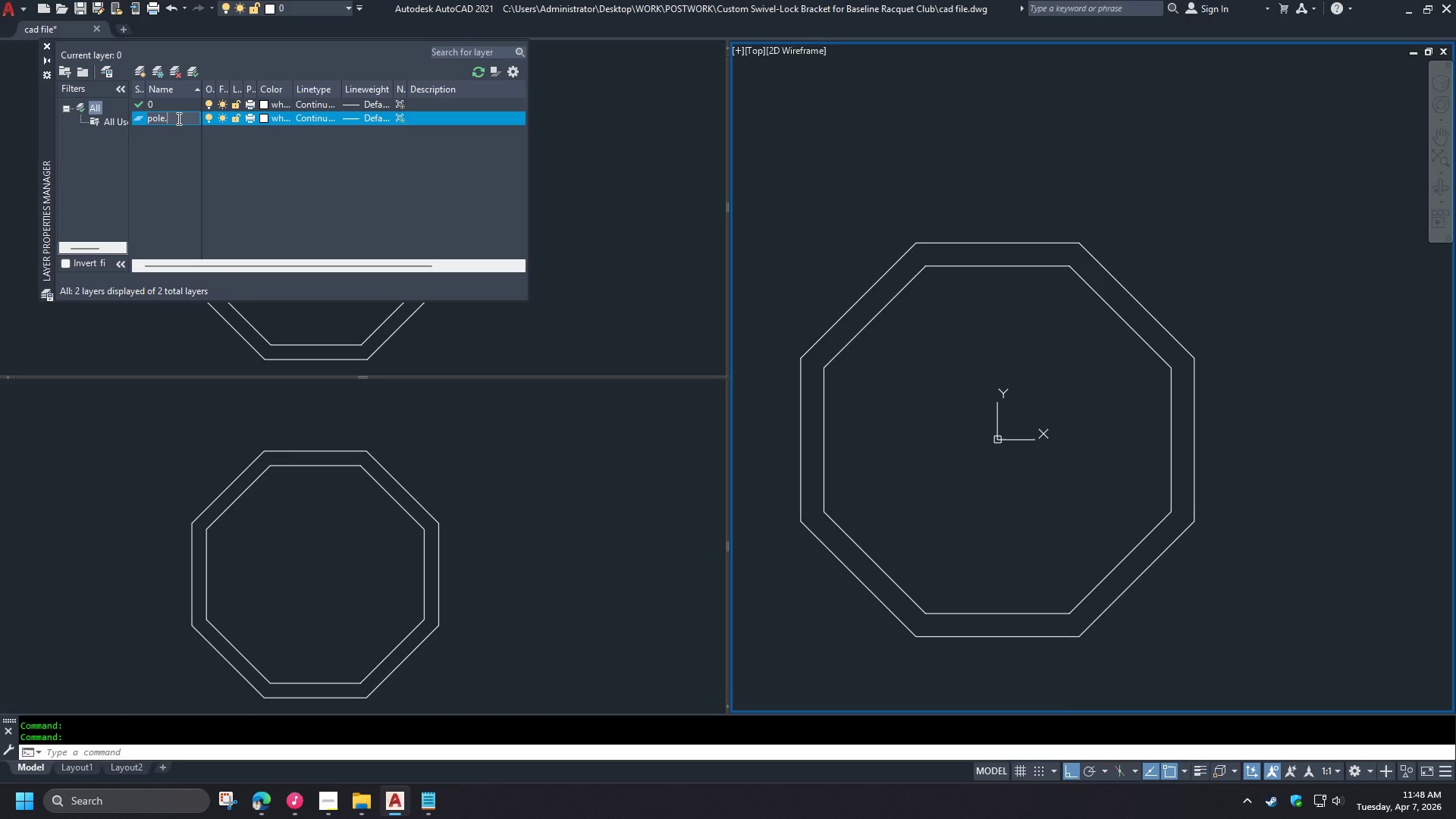 
left_click([177, 118])
 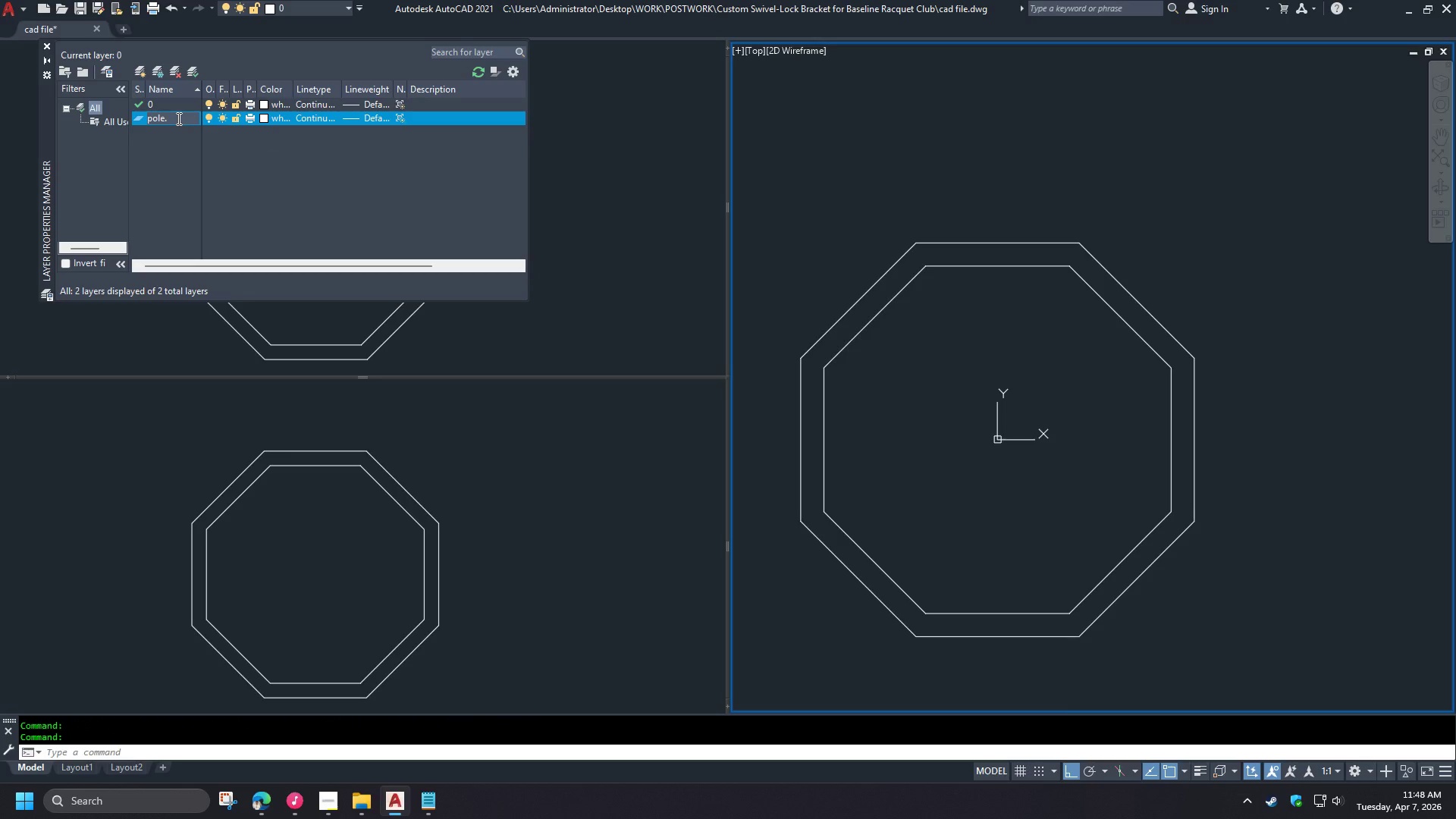 
key(Backspace)
 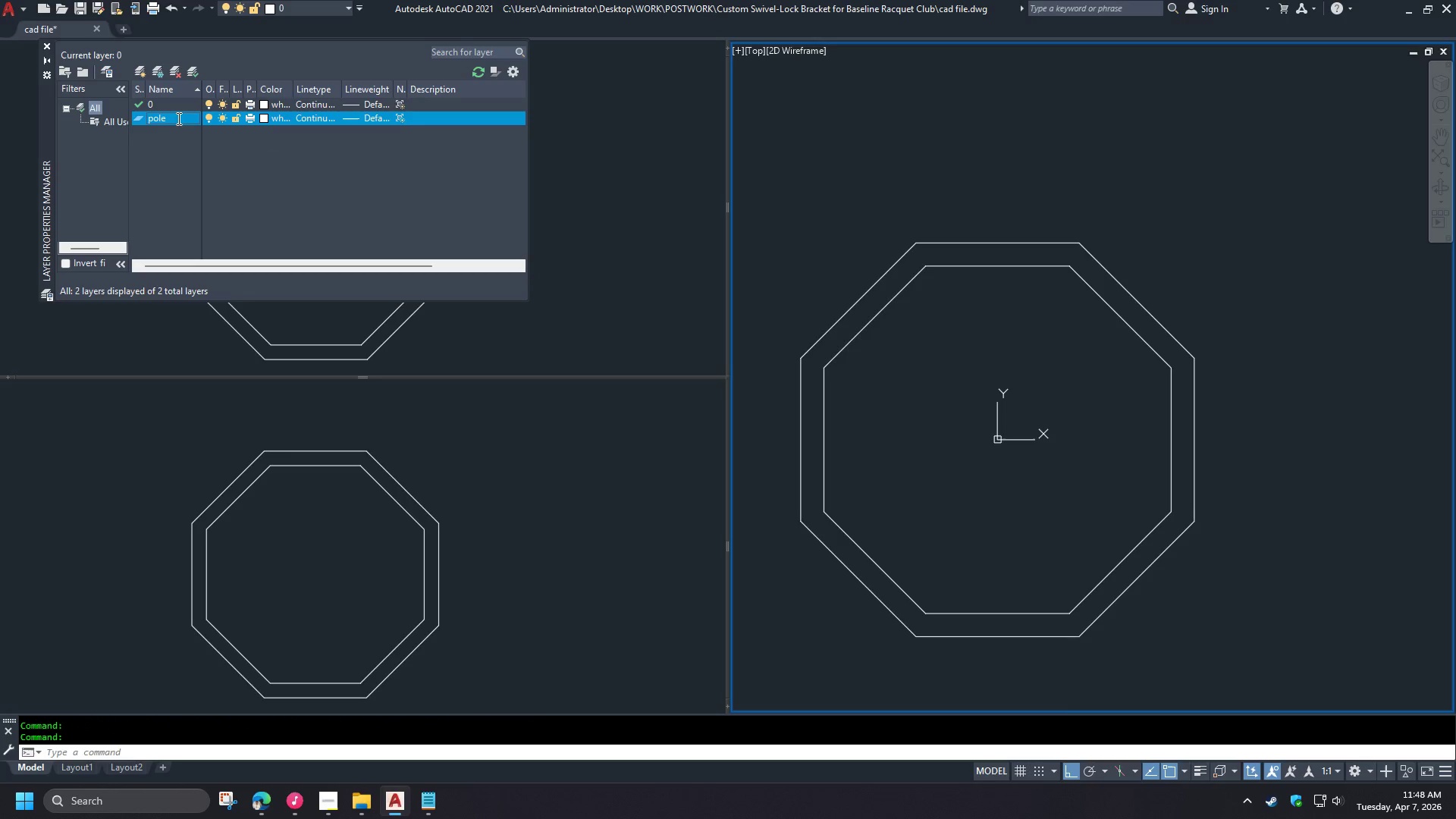 
key(Enter)
 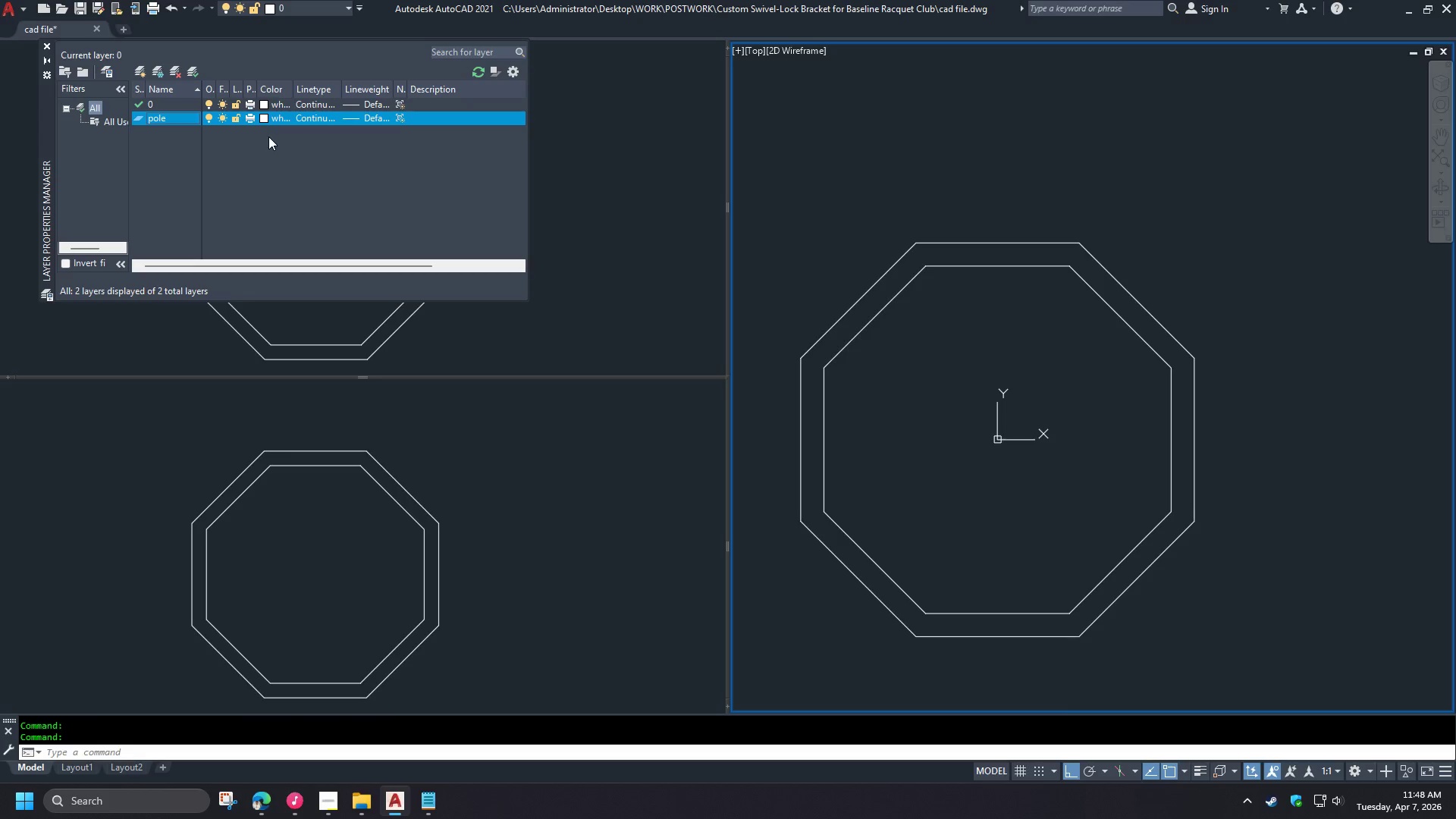 
left_click([266, 121])
 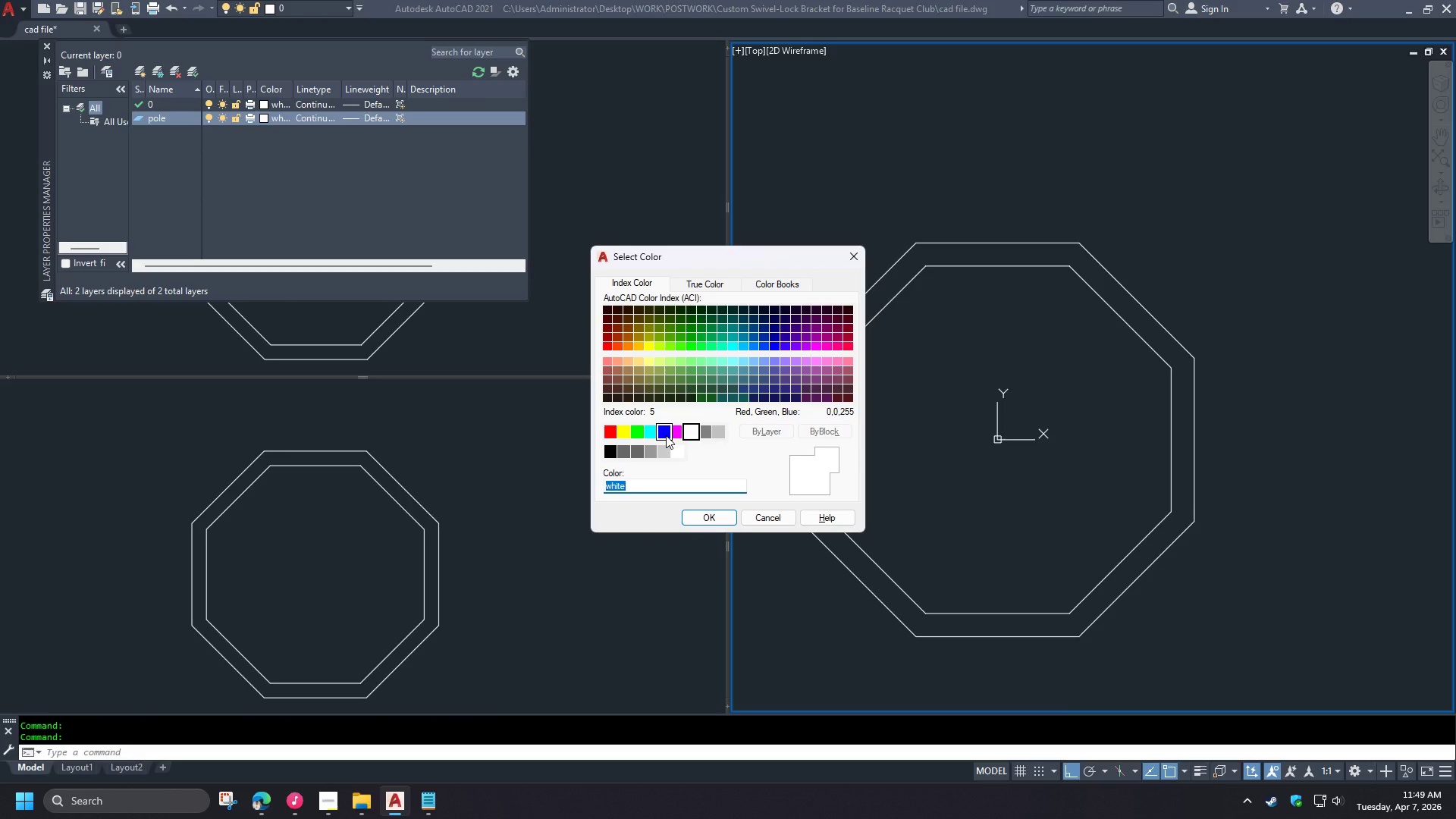 
wait(6.95)
 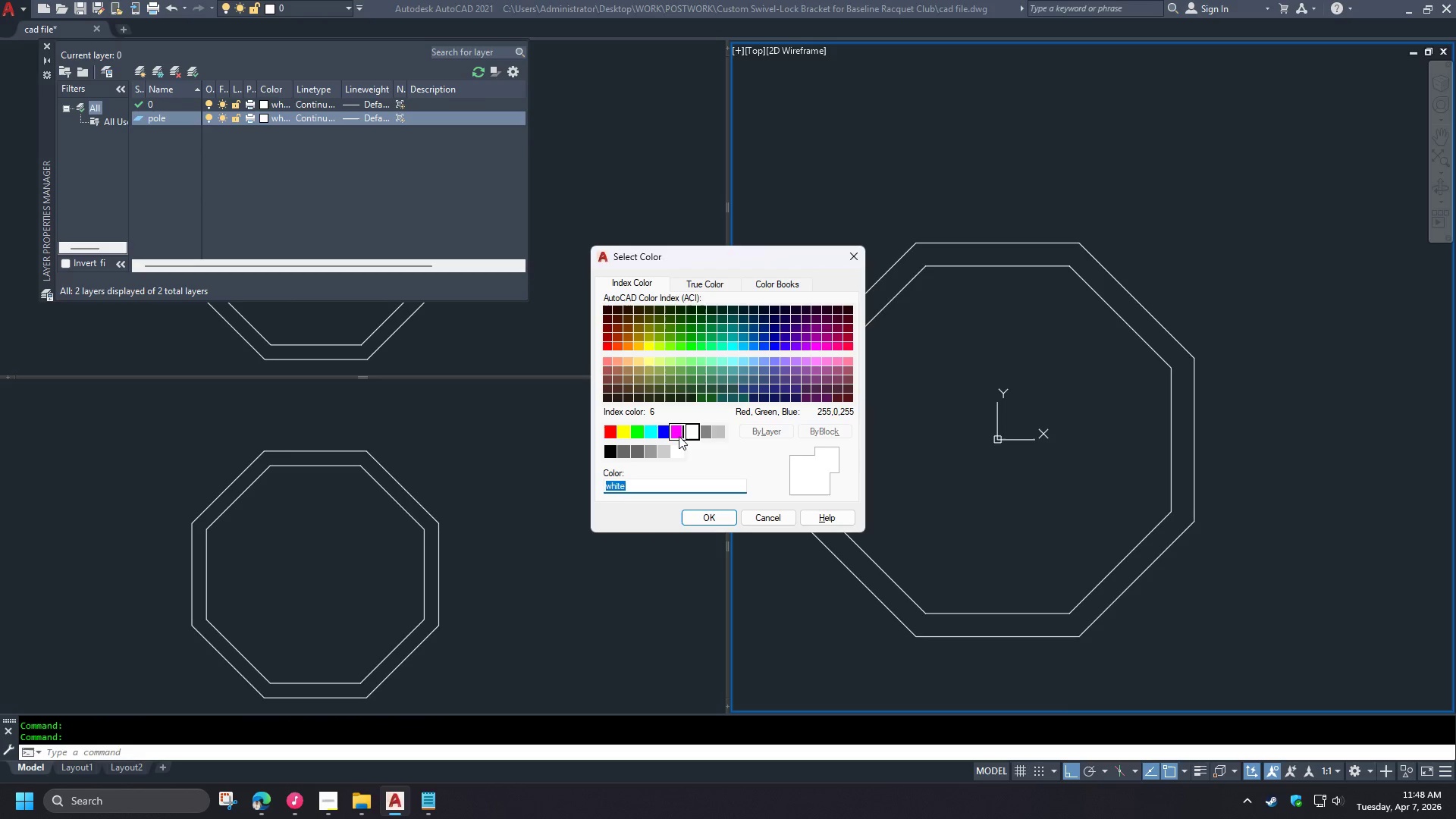 
left_click([652, 435])
 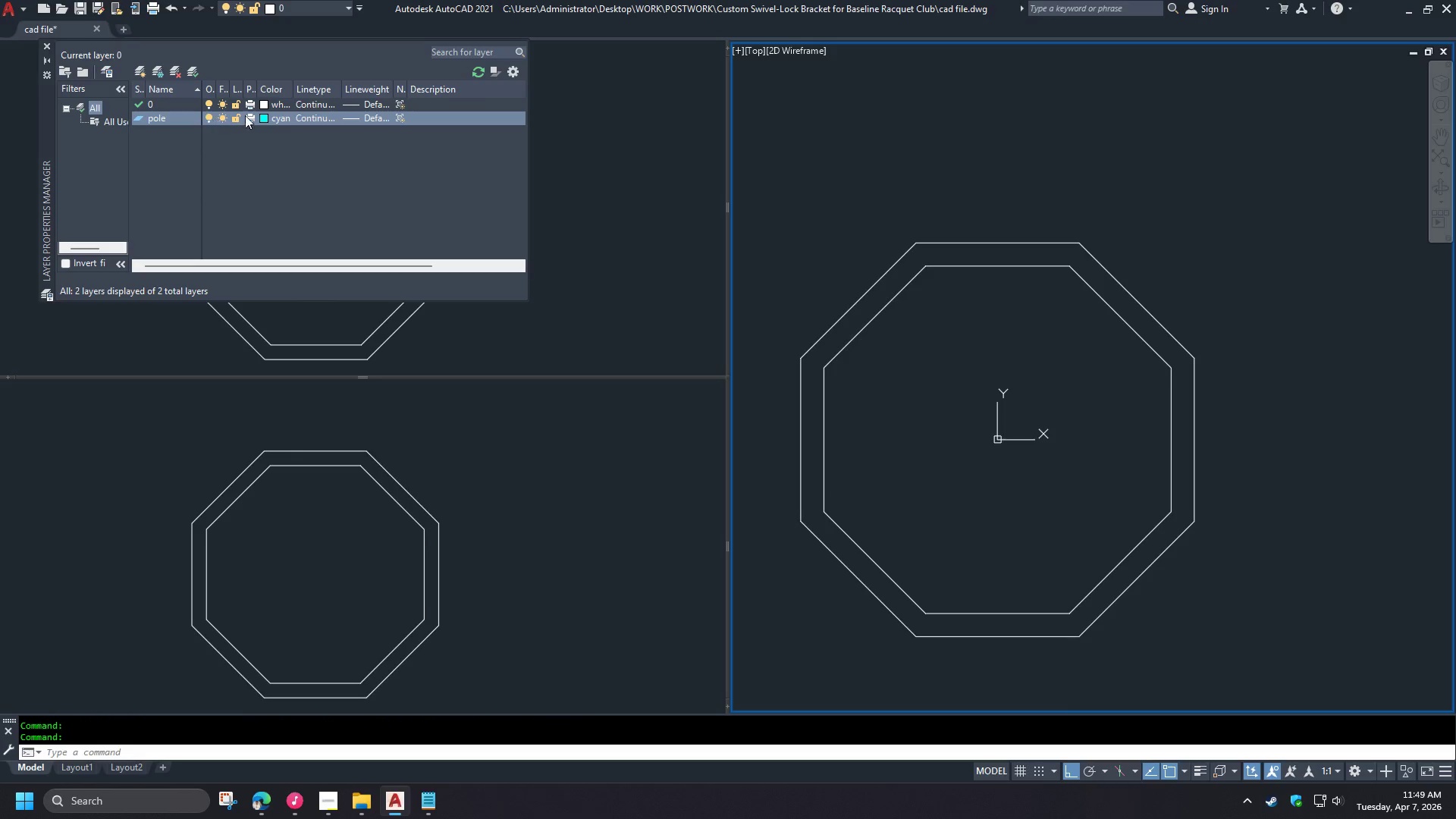 
left_click([234, 118])
 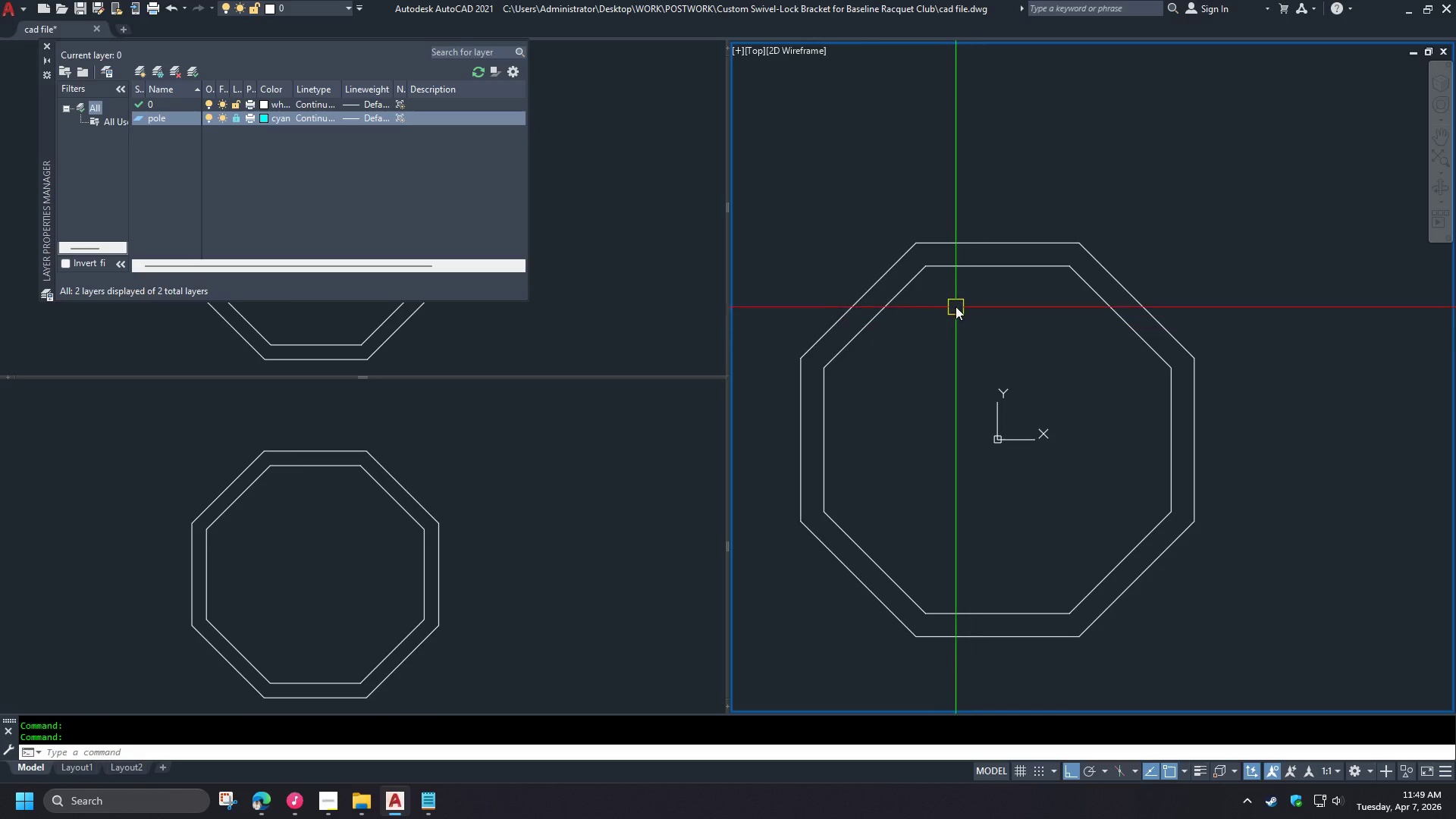 
left_click([956, 268])
 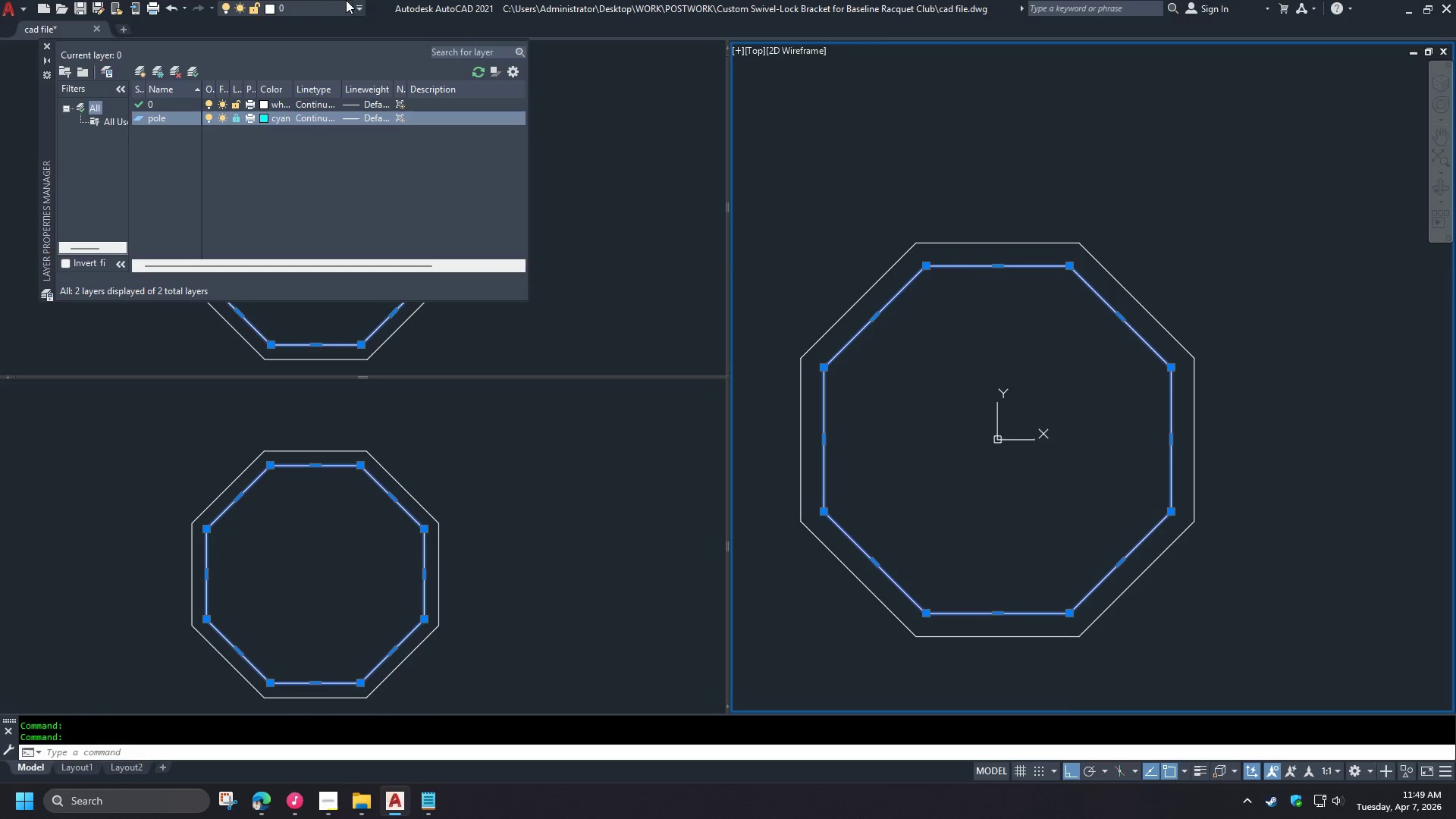 
left_click([331, 10])
 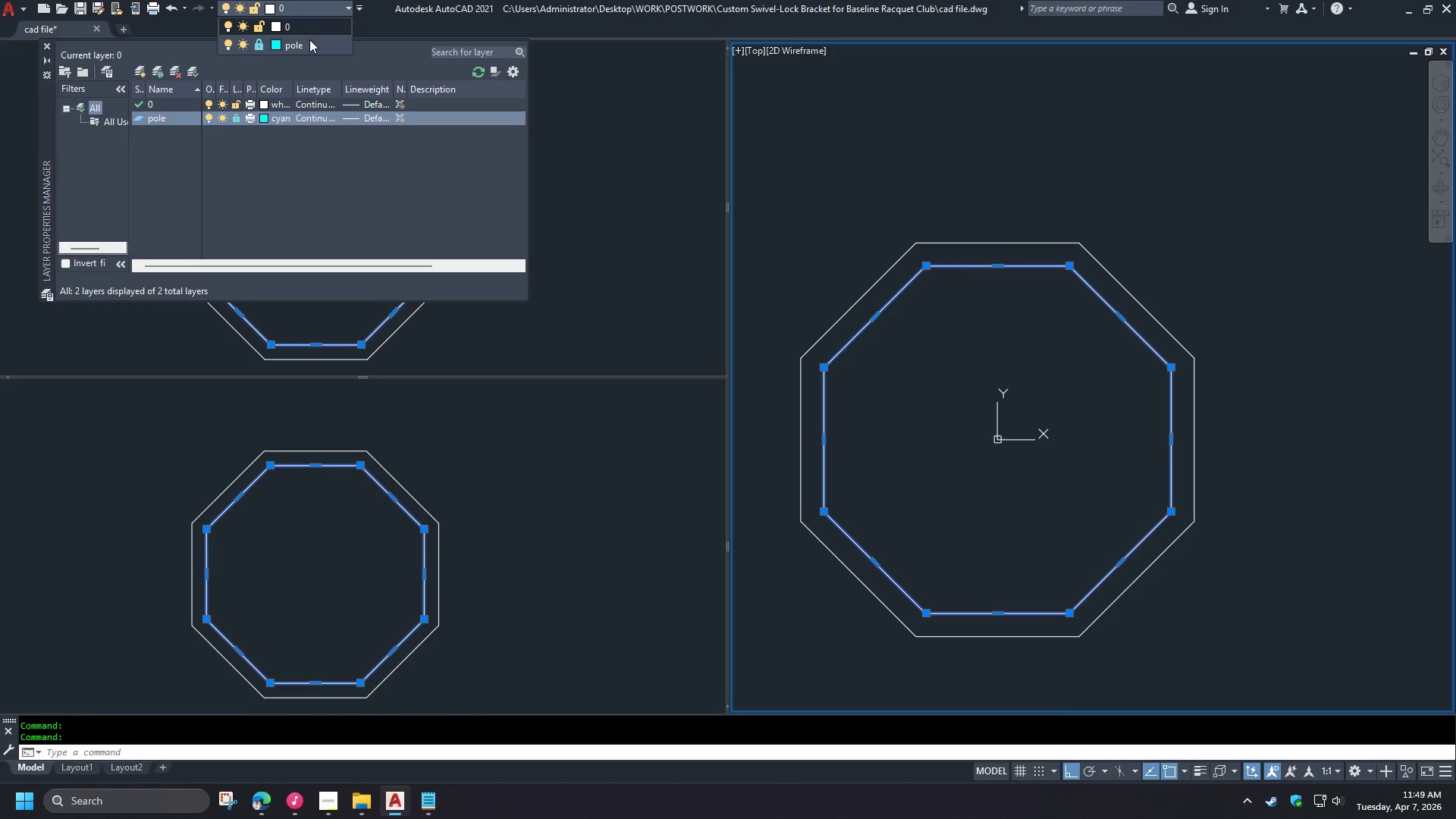 
left_click([306, 48])
 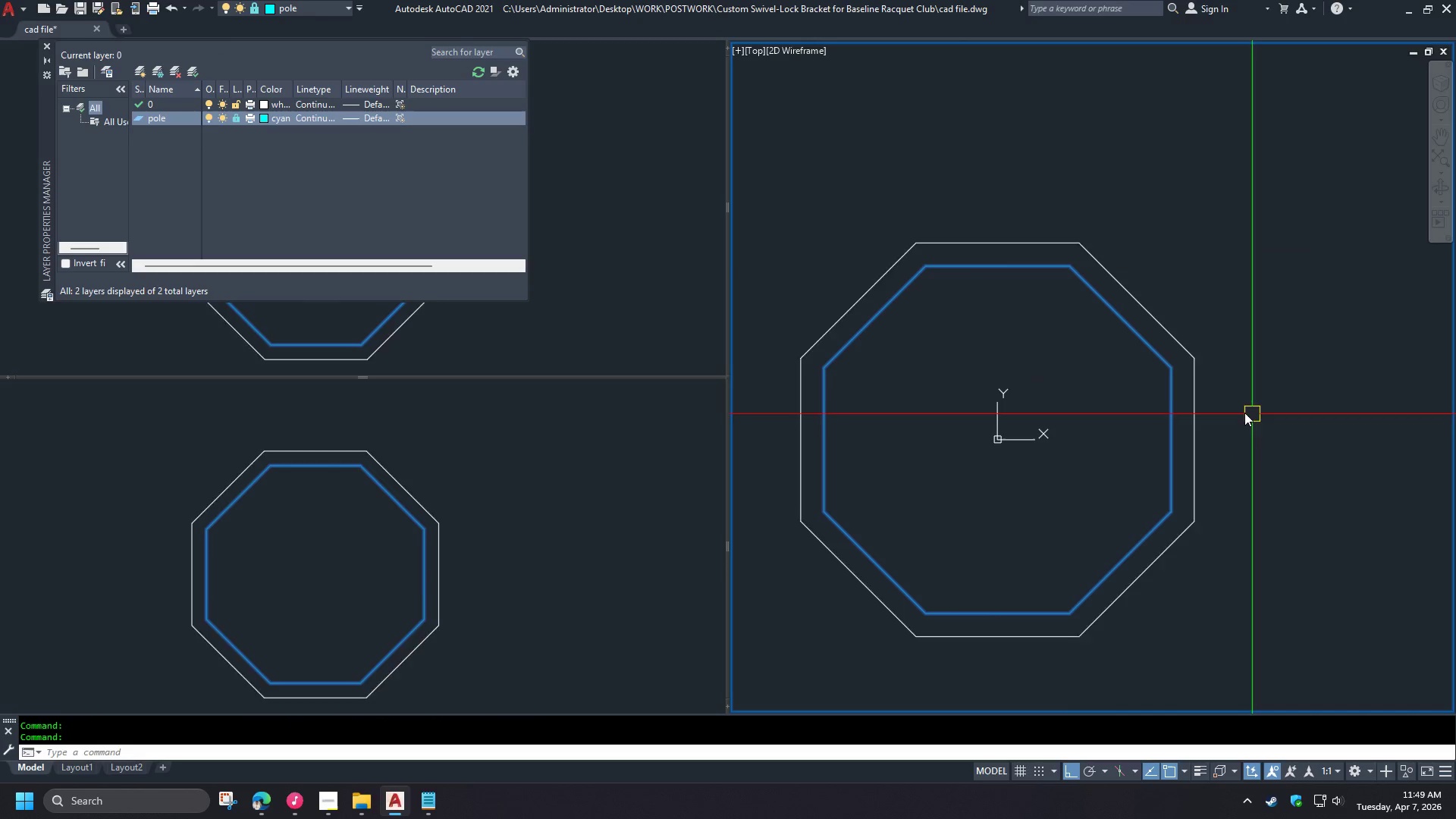 
key(Escape)
 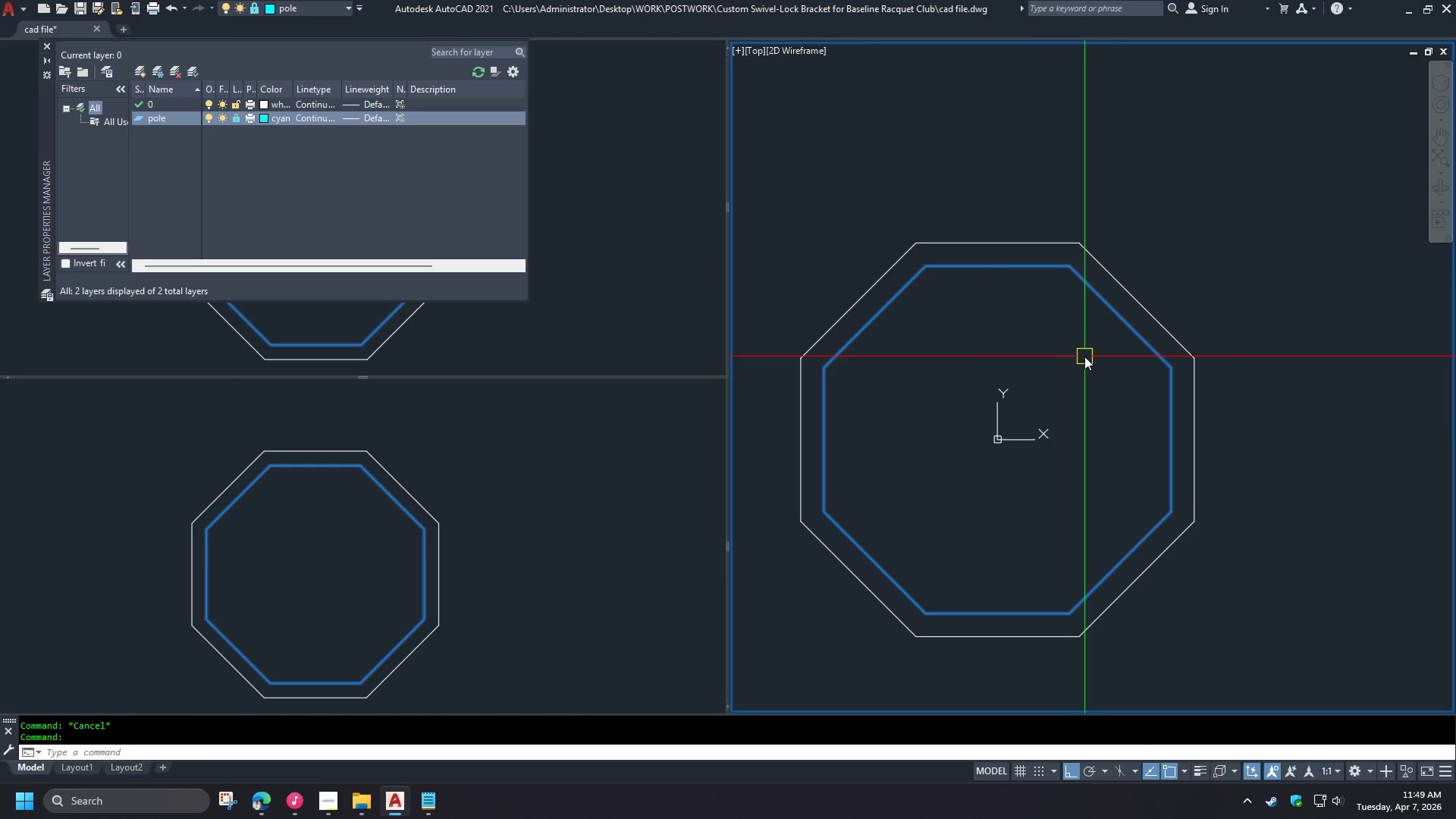 
key(Escape)
 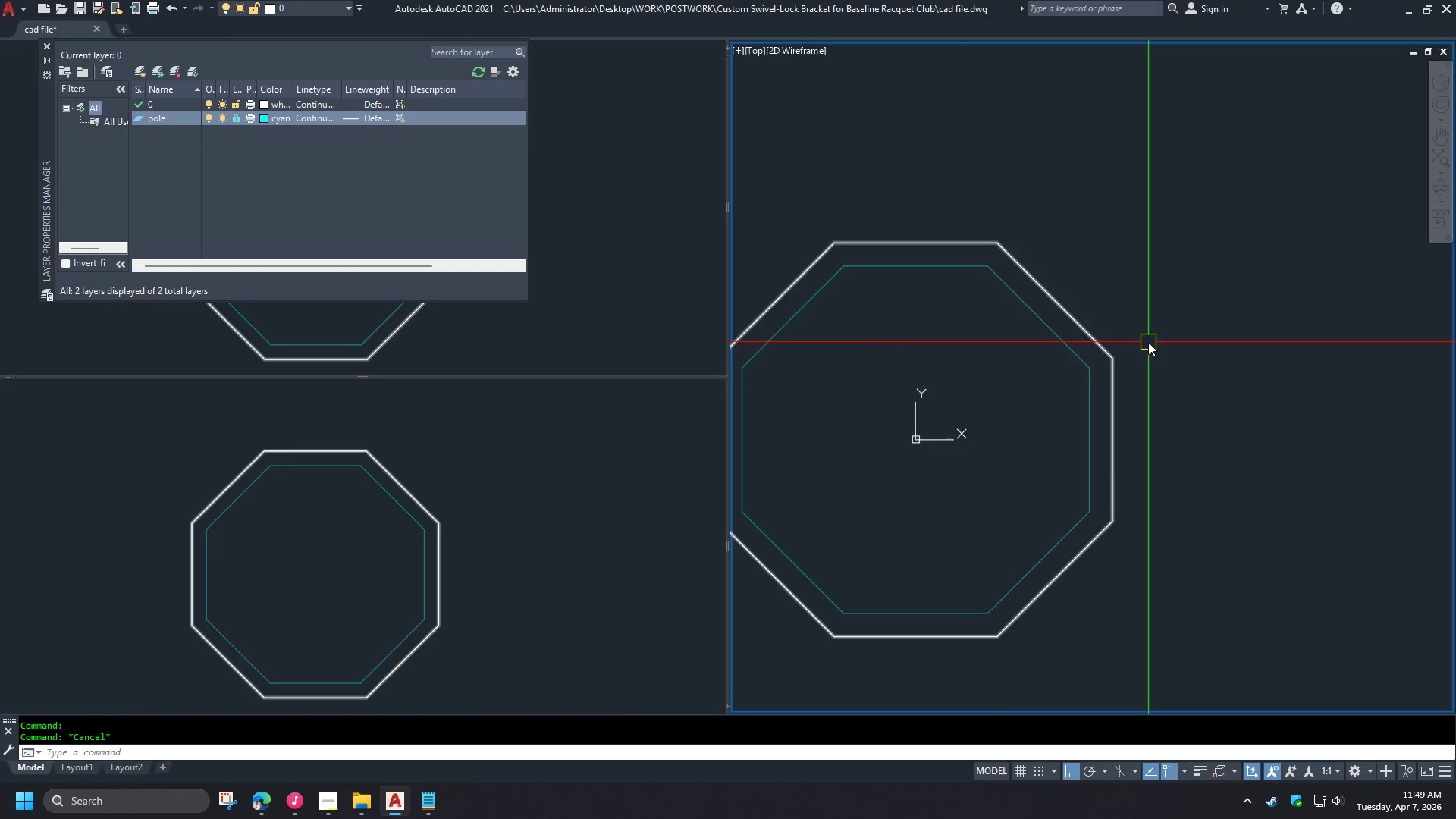 
scroll: coordinate [946, 366], scroll_direction: none, amount: 0.0
 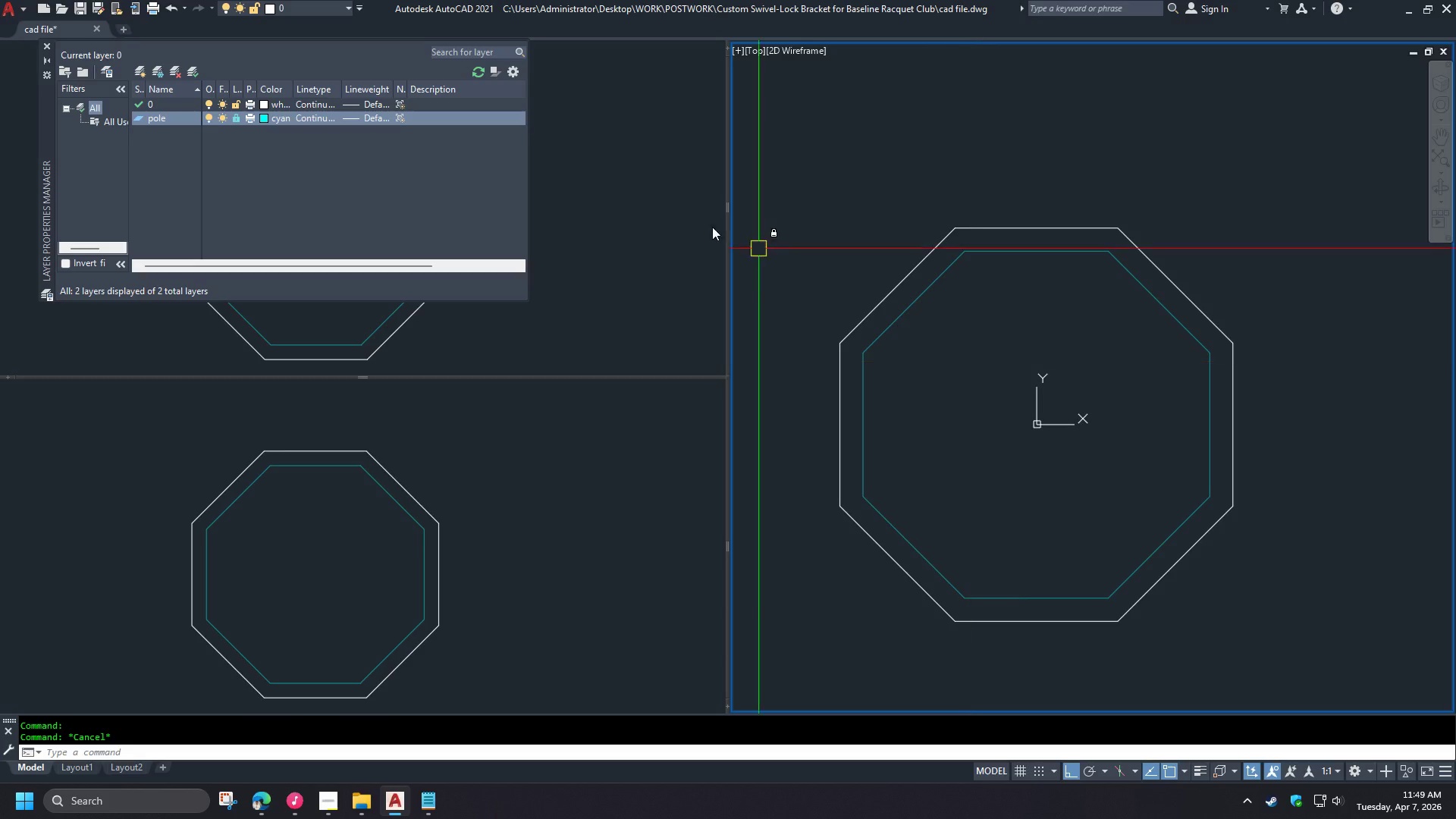 
left_click([49, 49])
 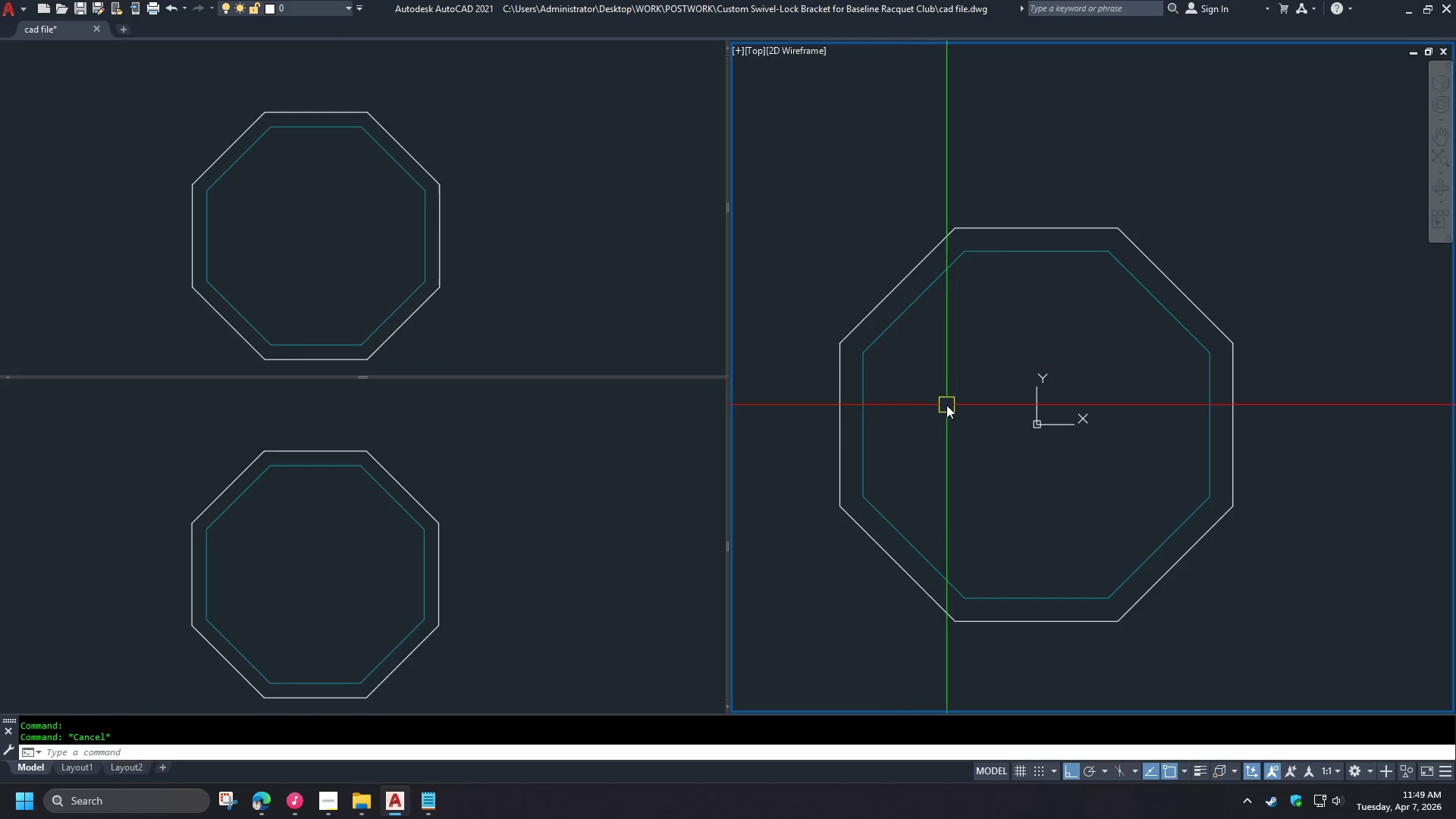 
scroll: coordinate [928, 408], scroll_direction: up, amount: 1.0
 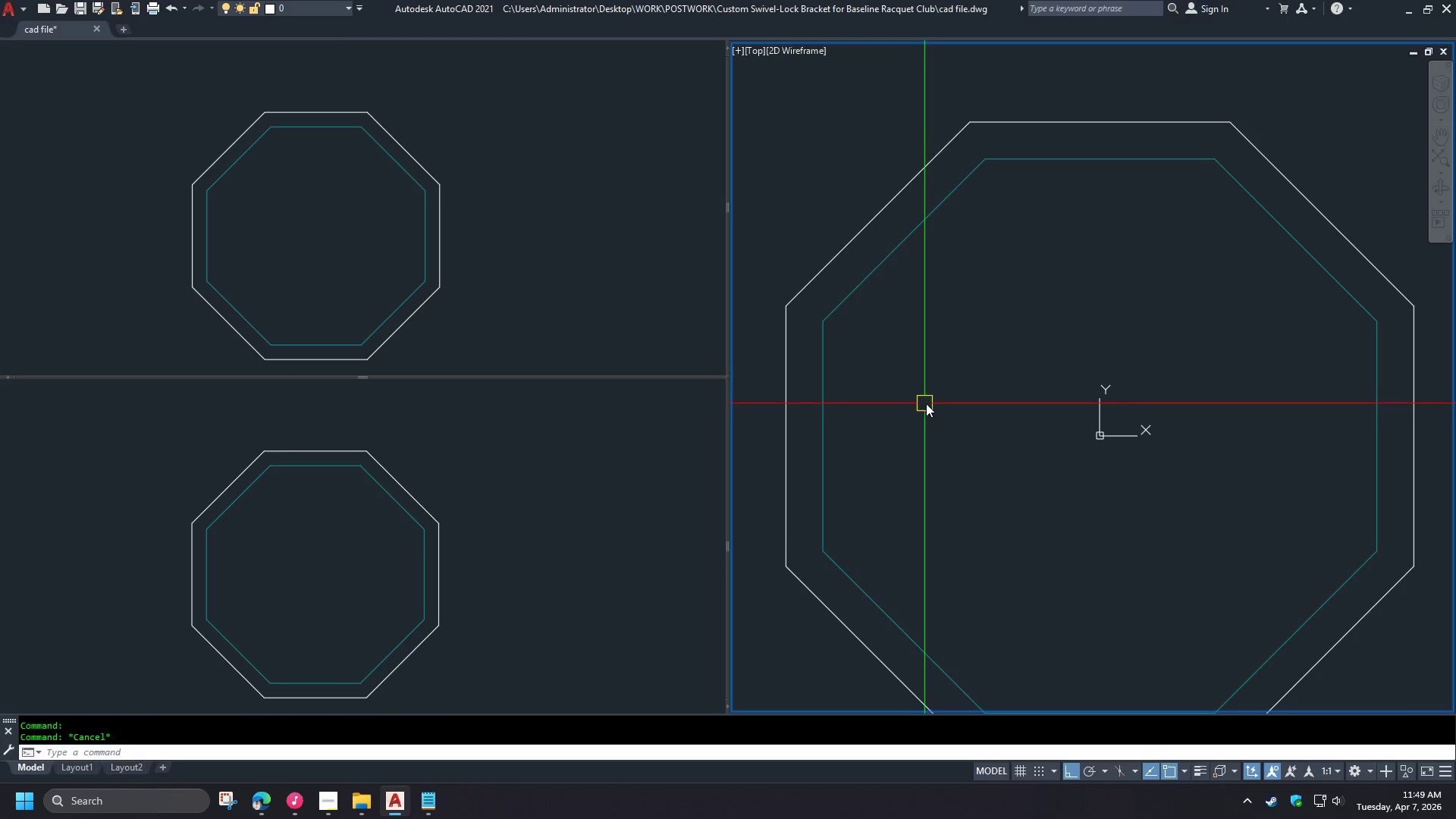 
scroll: coordinate [956, 401], scroll_direction: down, amount: 1.0
 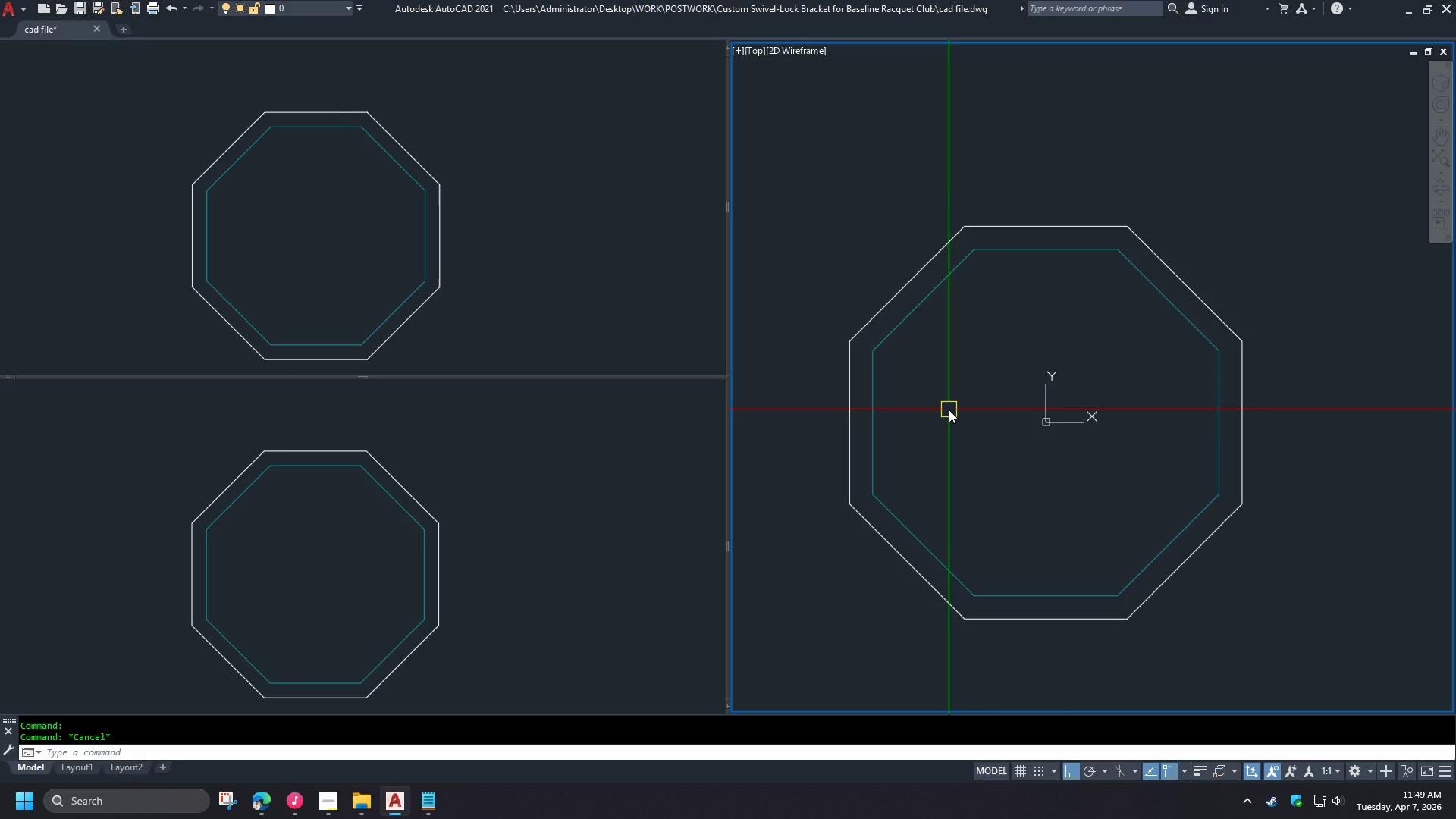 
wait(13.0)
 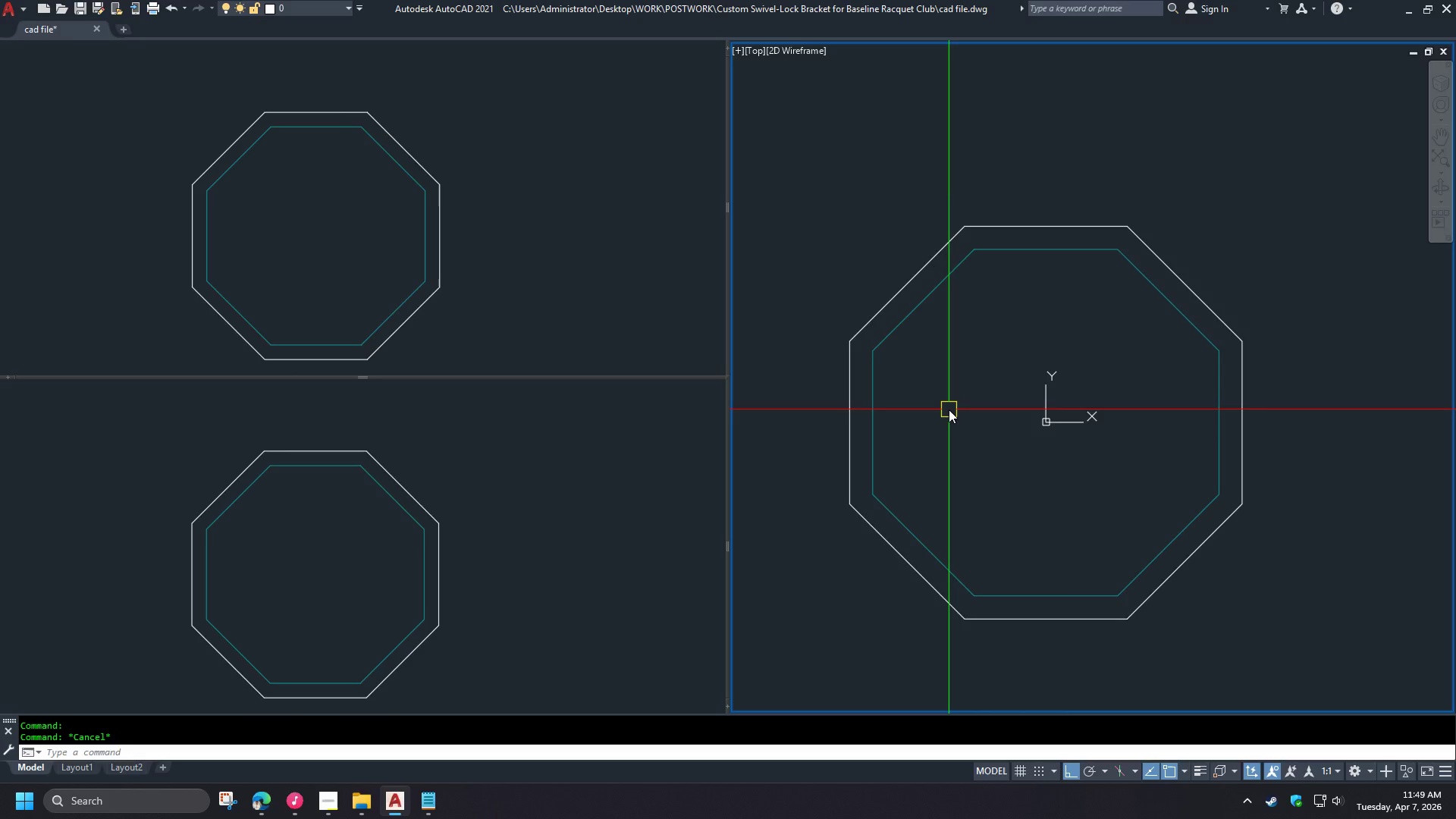 
scroll: coordinate [1000, 384], scroll_direction: down, amount: 1.0
 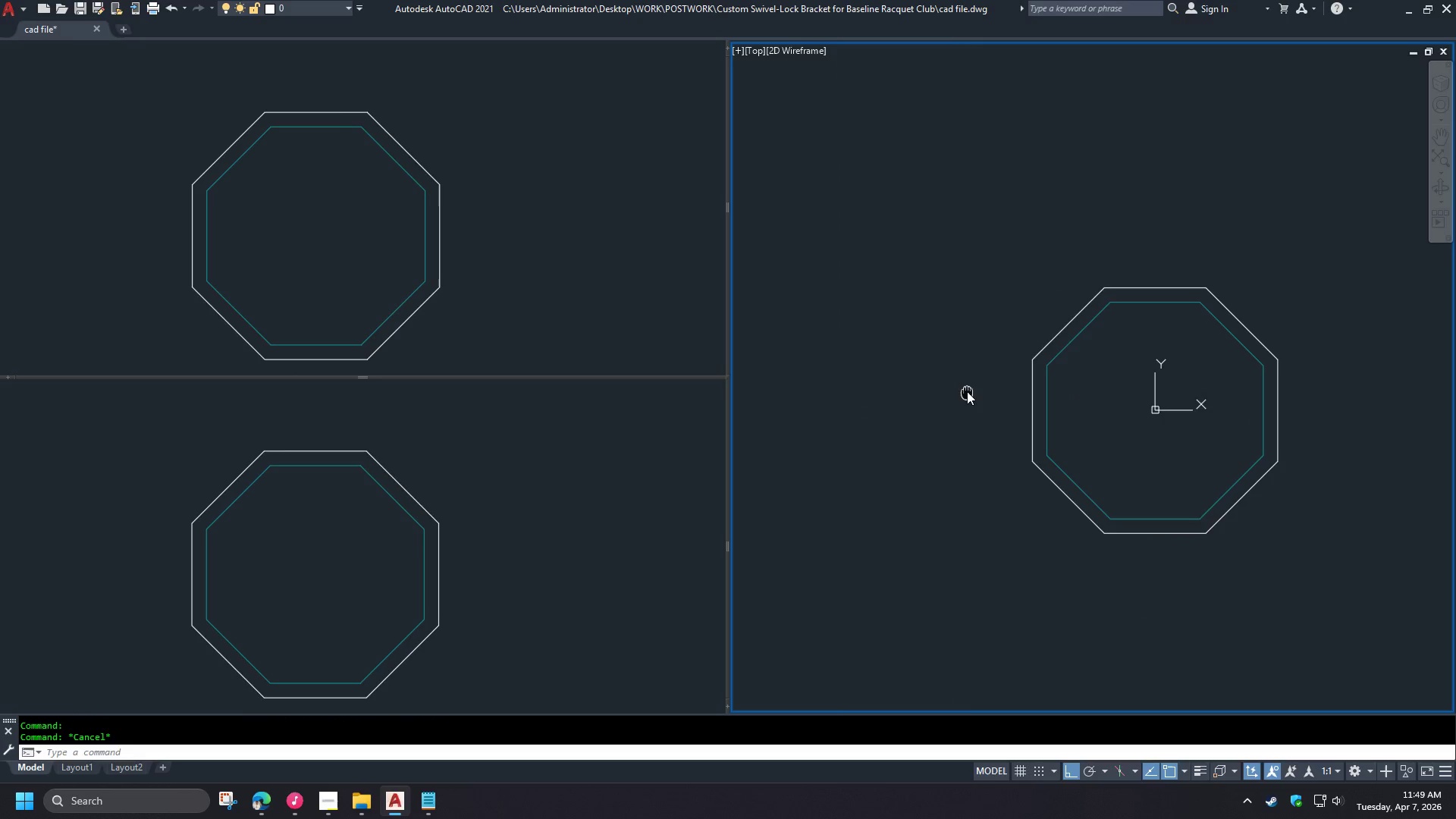 
scroll: coordinate [965, 389], scroll_direction: up, amount: 1.0
 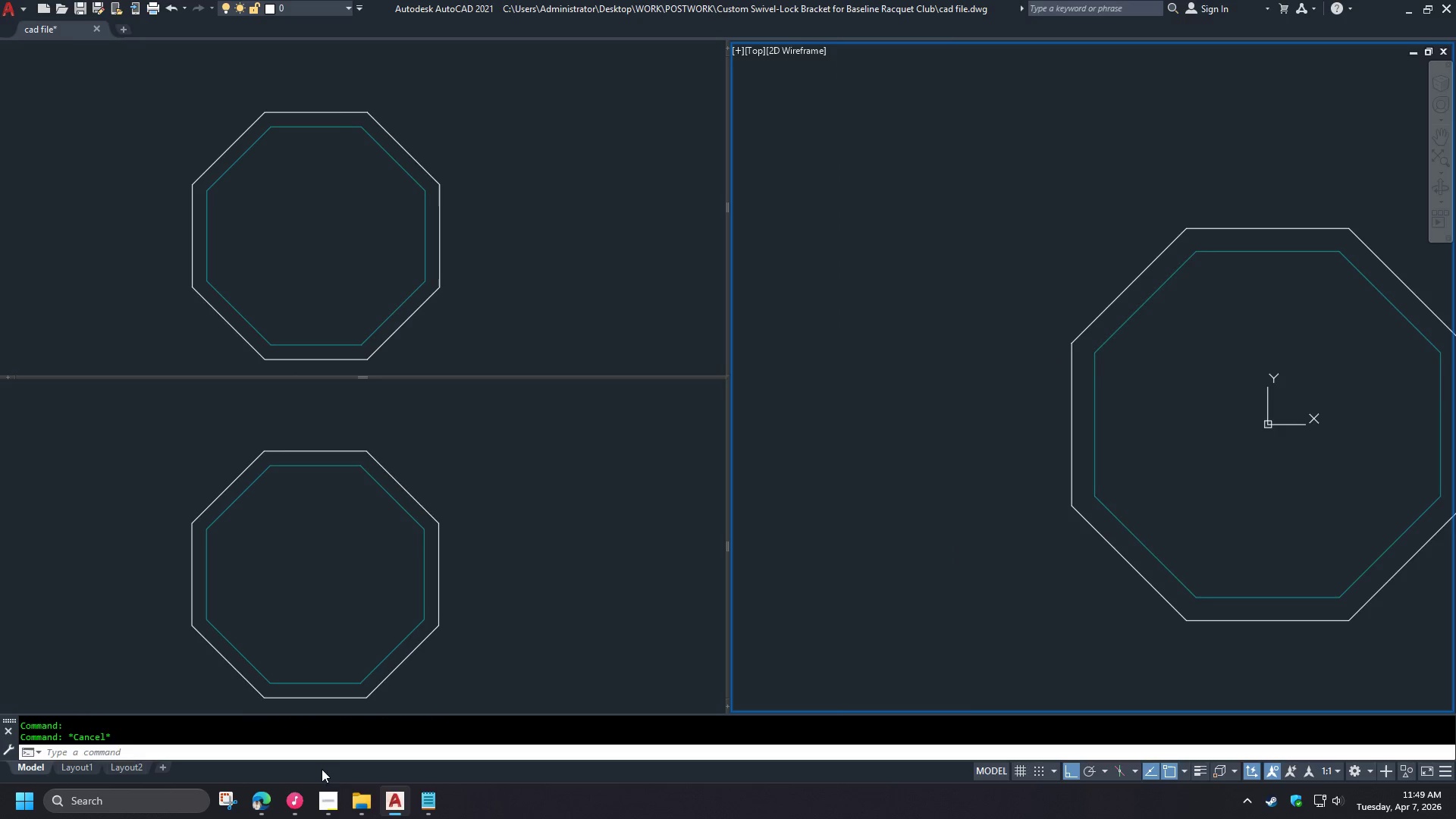 
left_click([332, 805])